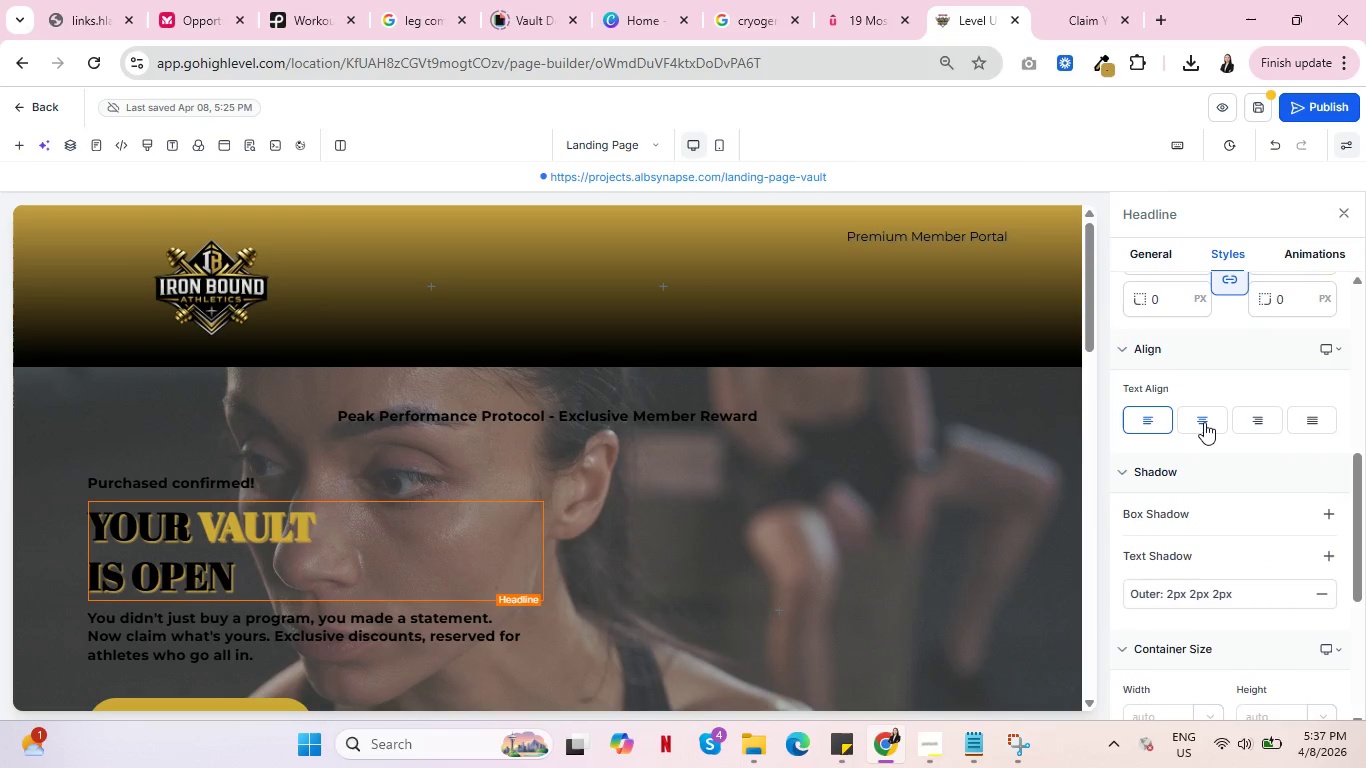 
left_click([1204, 422])
 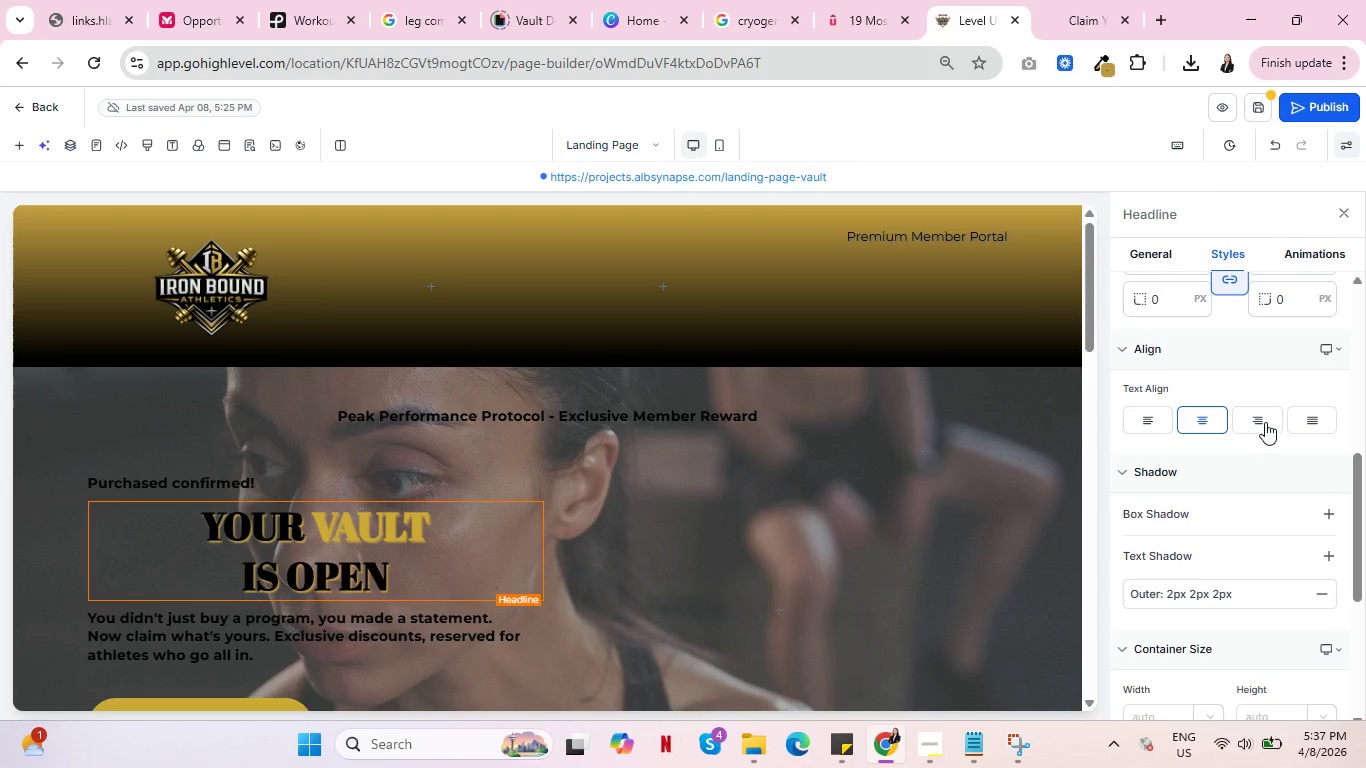 
left_click([1308, 420])
 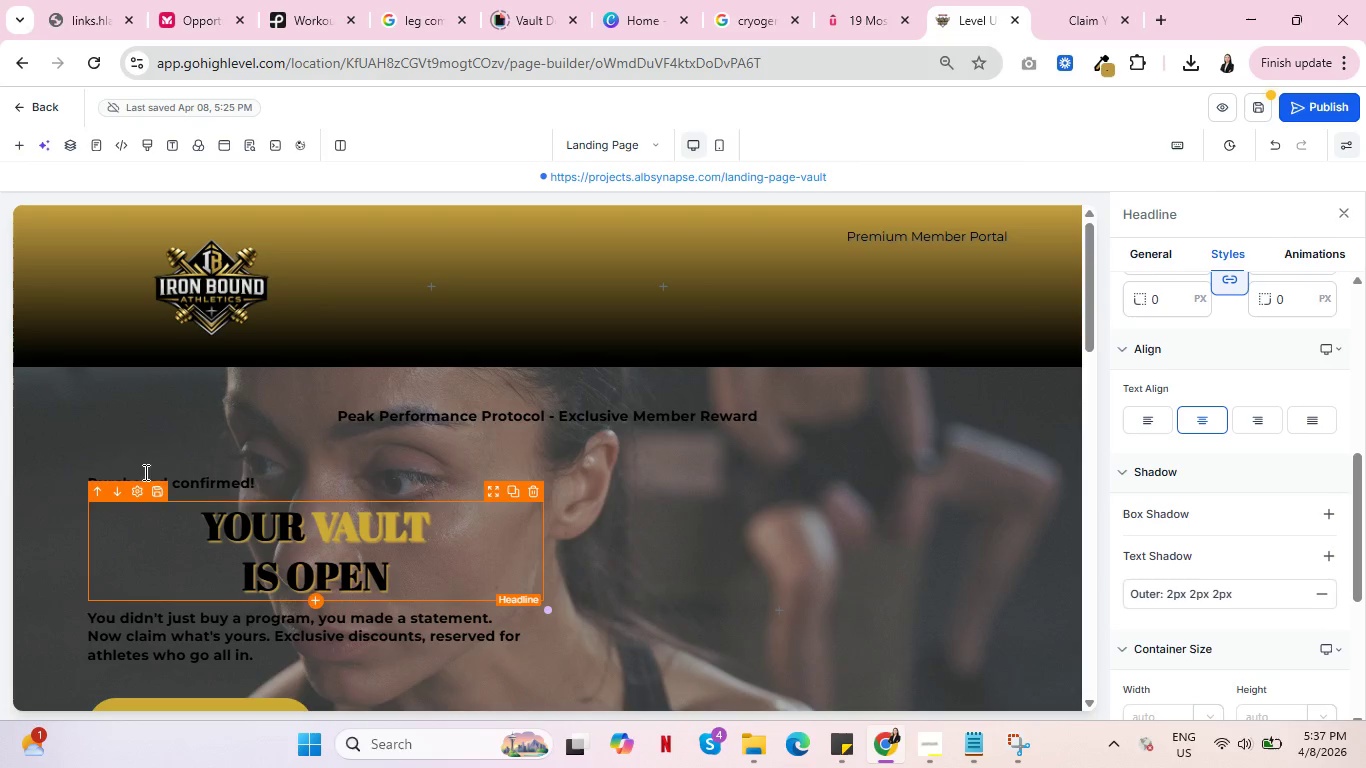 
wait(6.86)
 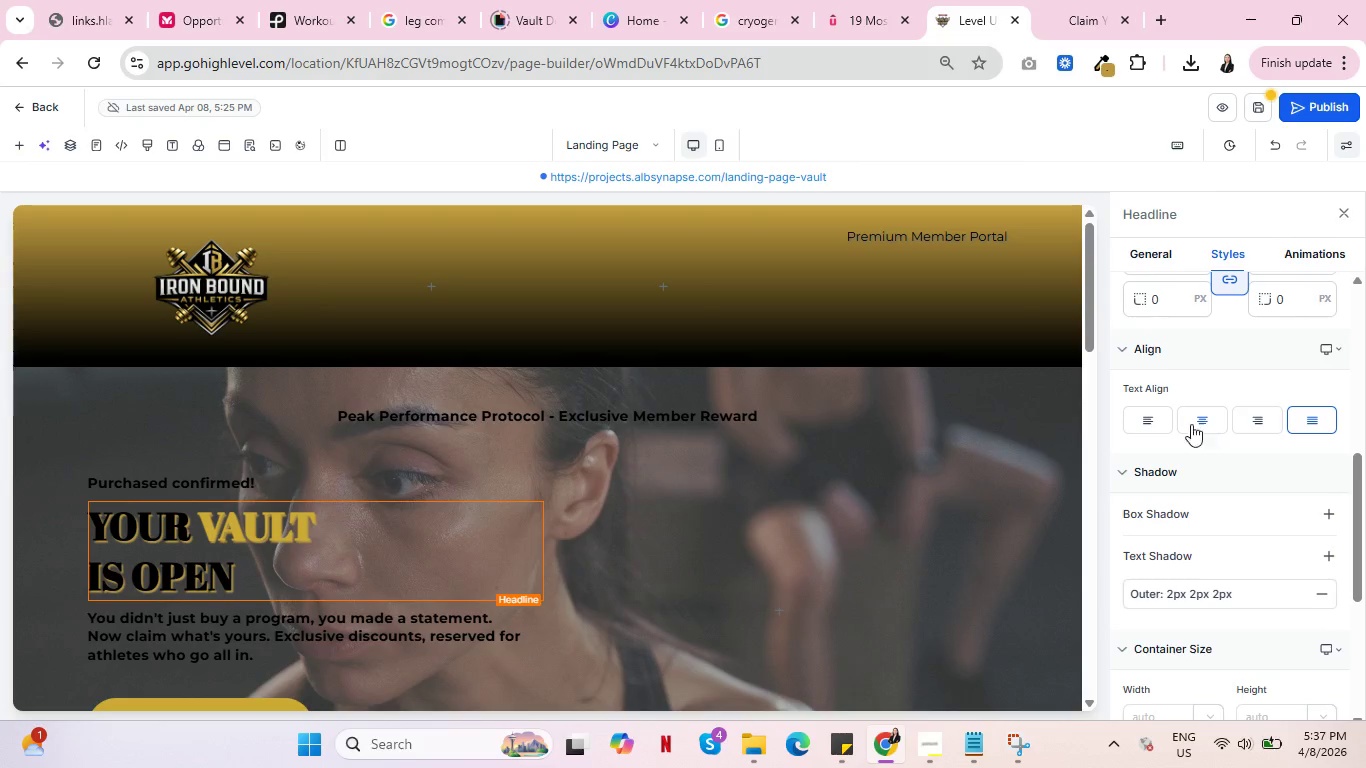 
left_click([1036, 547])
 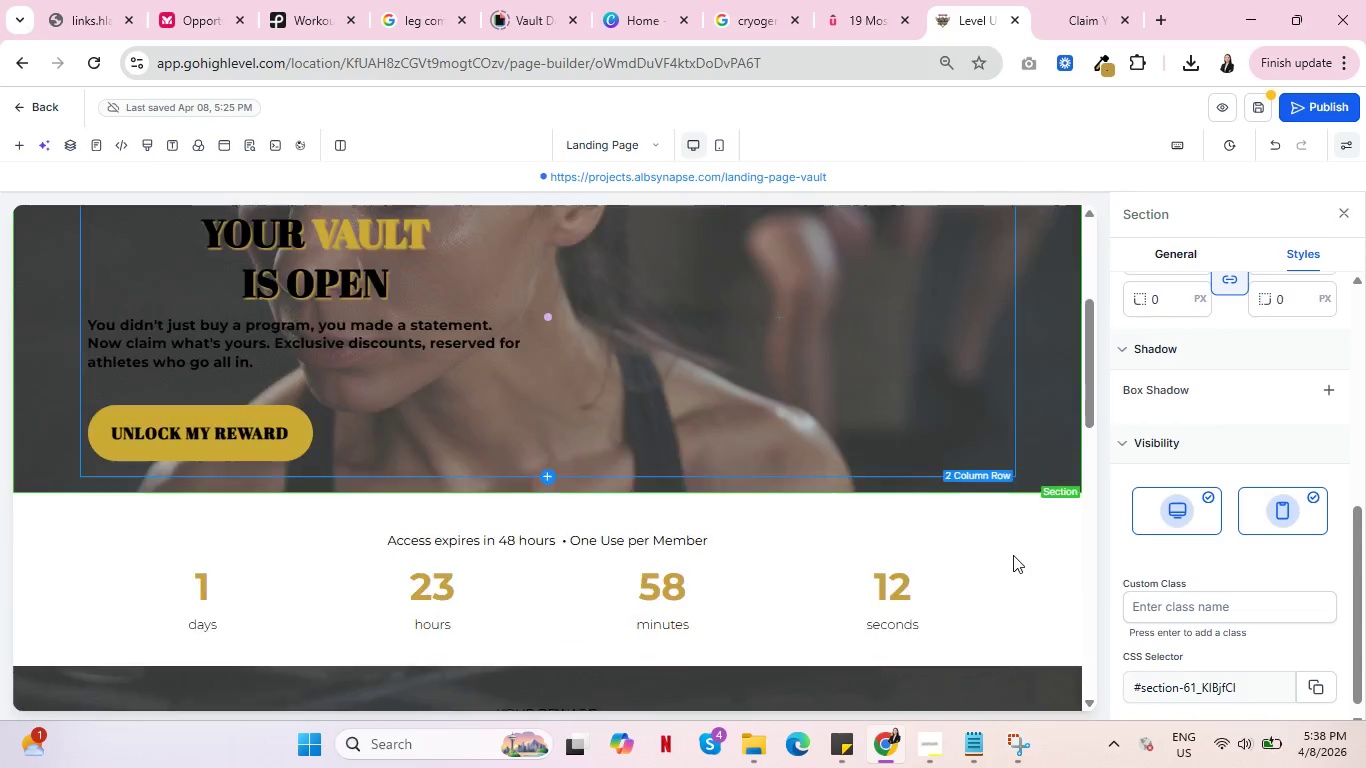 
scroll: coordinate [1013, 556], scroll_direction: down, amount: 7.0
 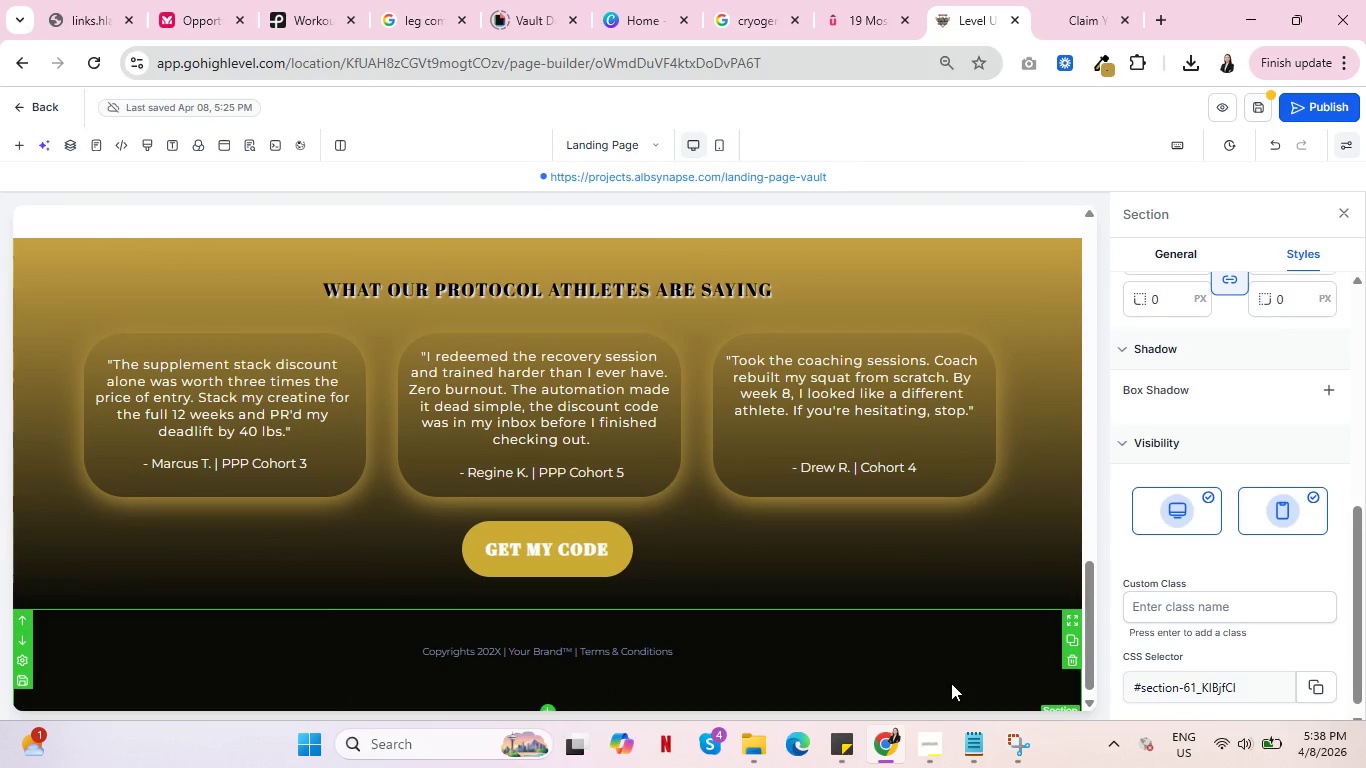 
wait(5.36)
 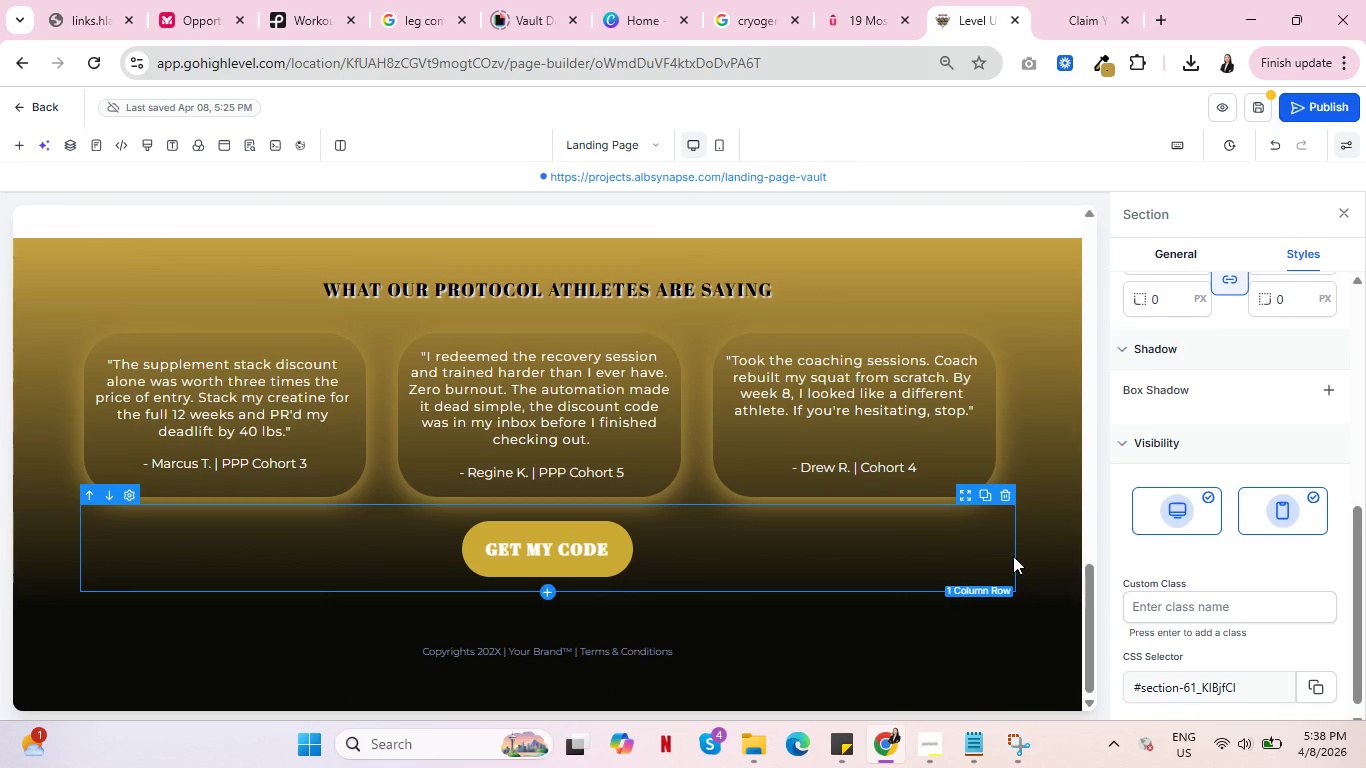 
scroll: coordinate [967, 666], scroll_direction: up, amount: 18.0
 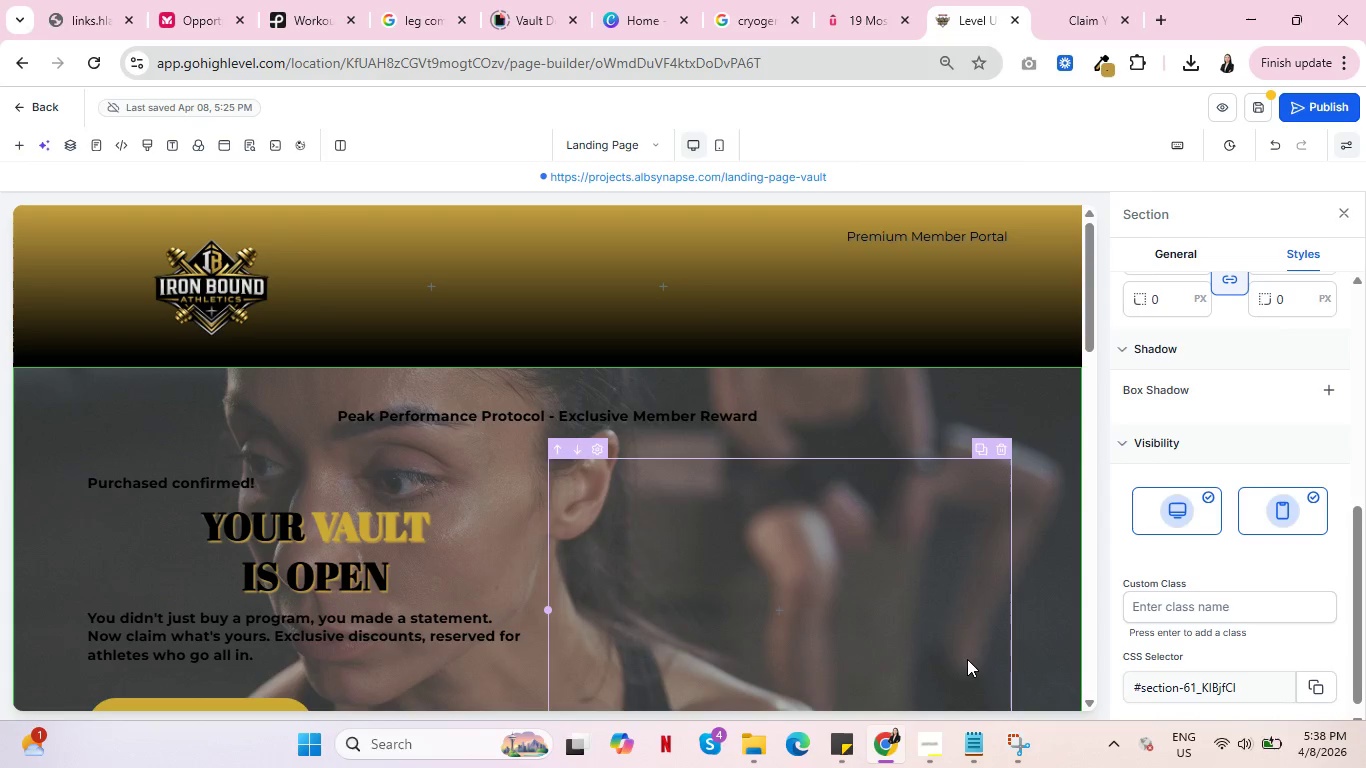 
wait(6.64)
 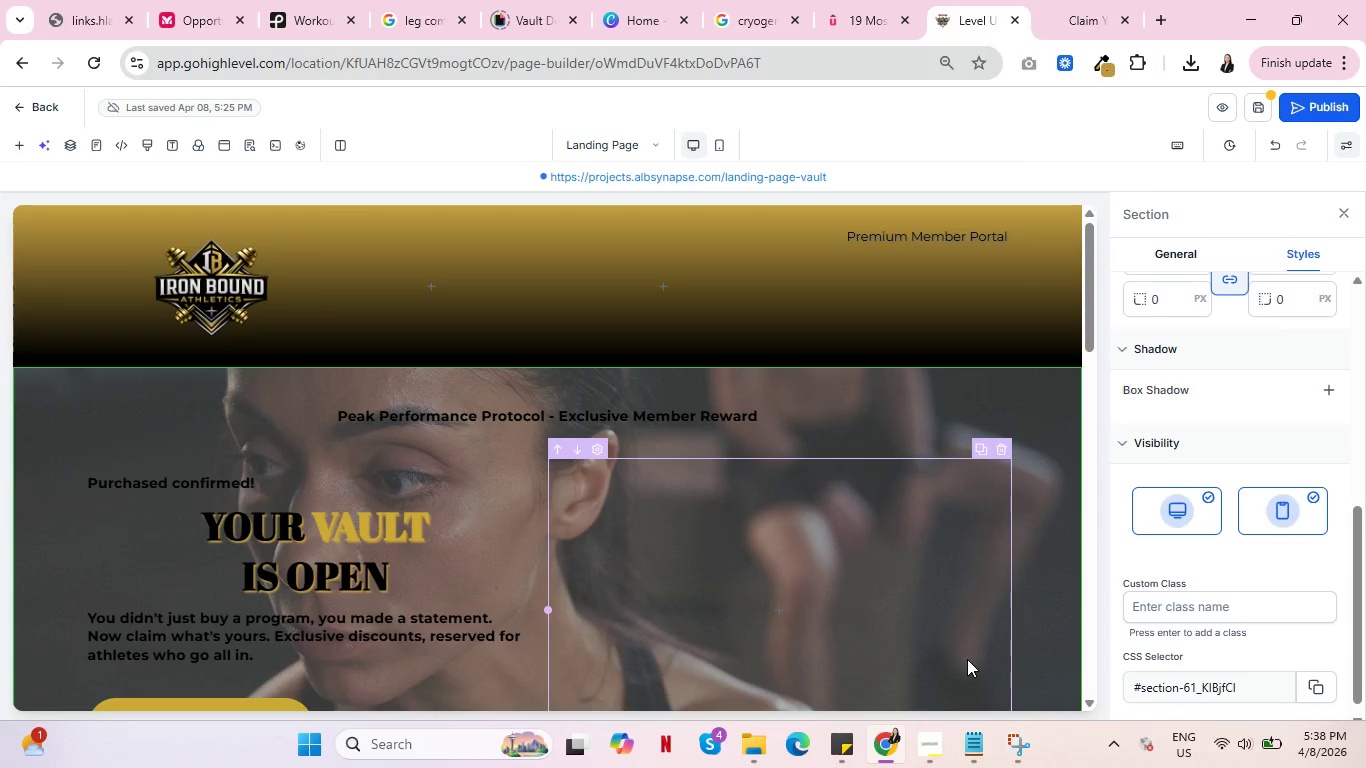 
scroll: coordinate [968, 655], scroll_direction: down, amount: 11.0
 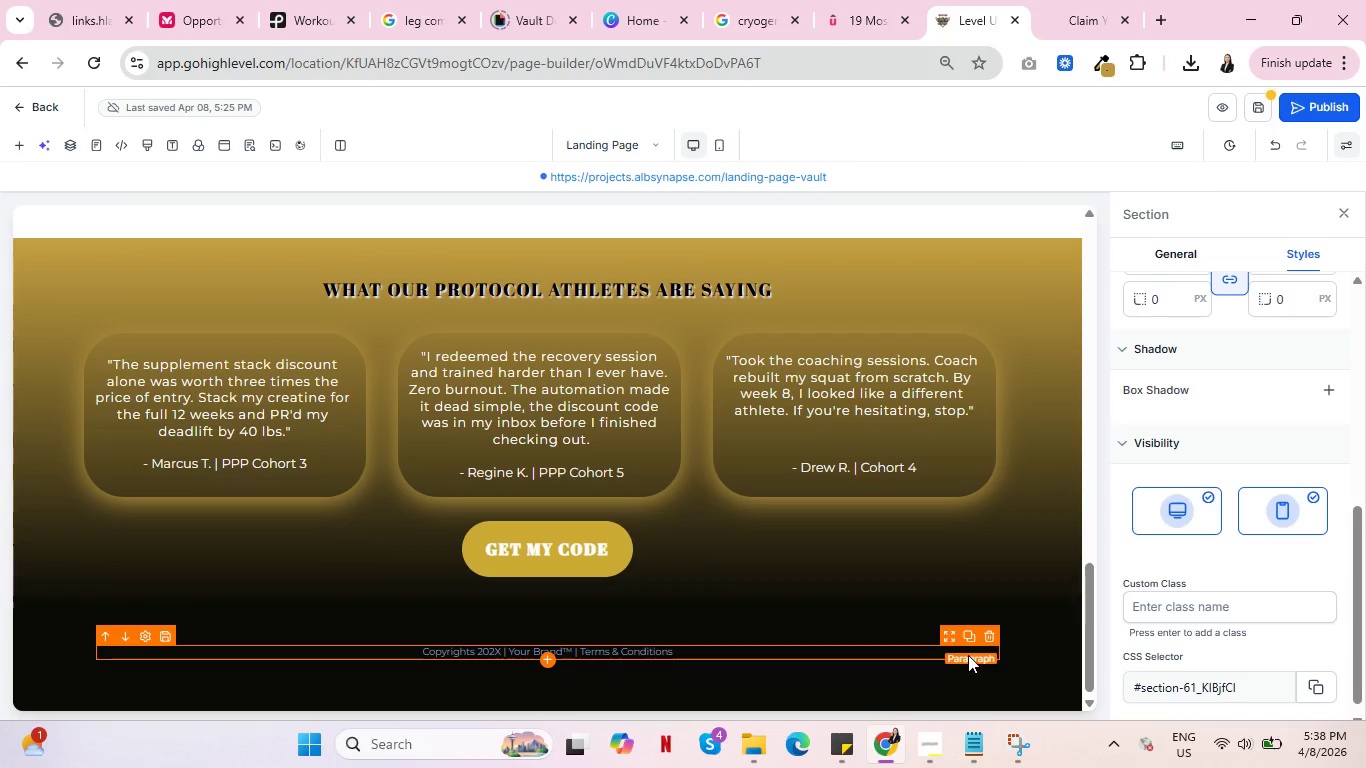 
scroll: coordinate [976, 646], scroll_direction: up, amount: 19.0
 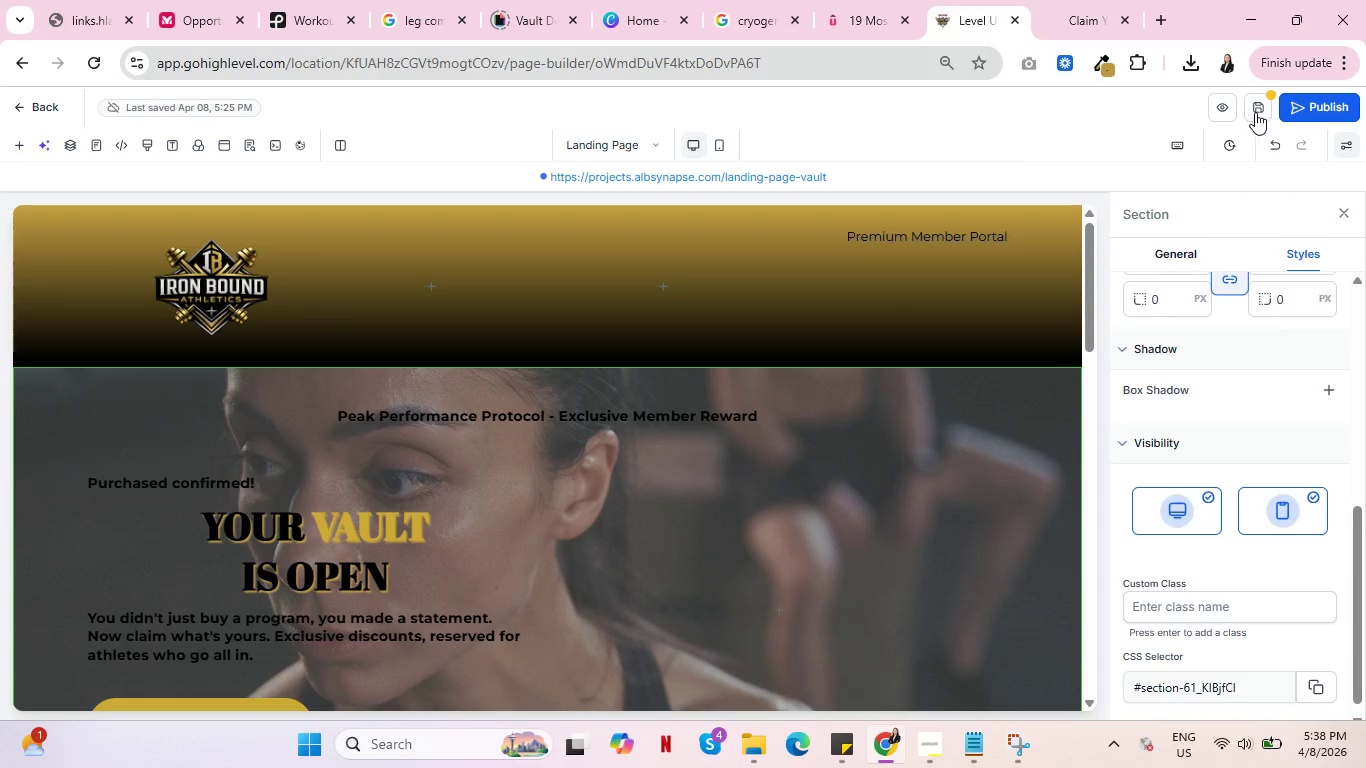 
scroll: coordinate [458, 470], scroll_direction: down, amount: 2.0
 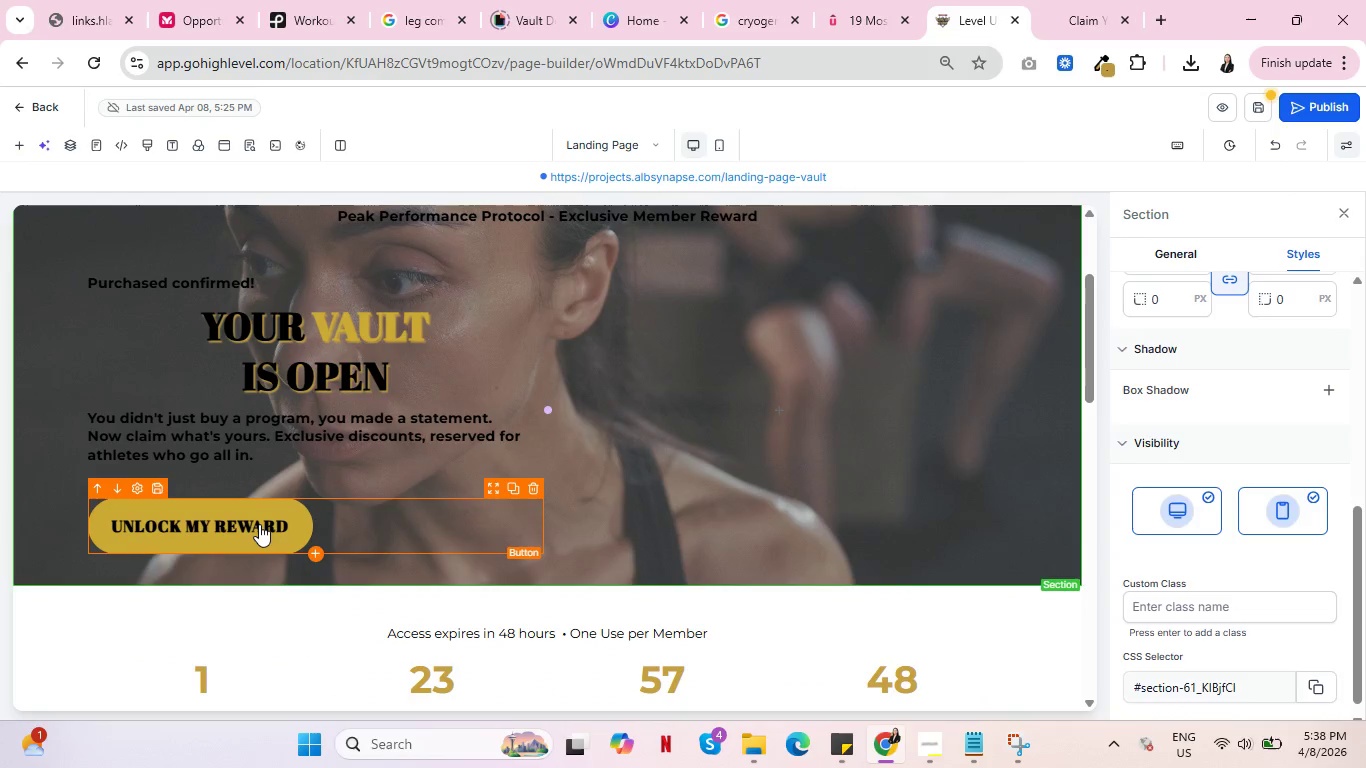 
left_click([259, 524])
 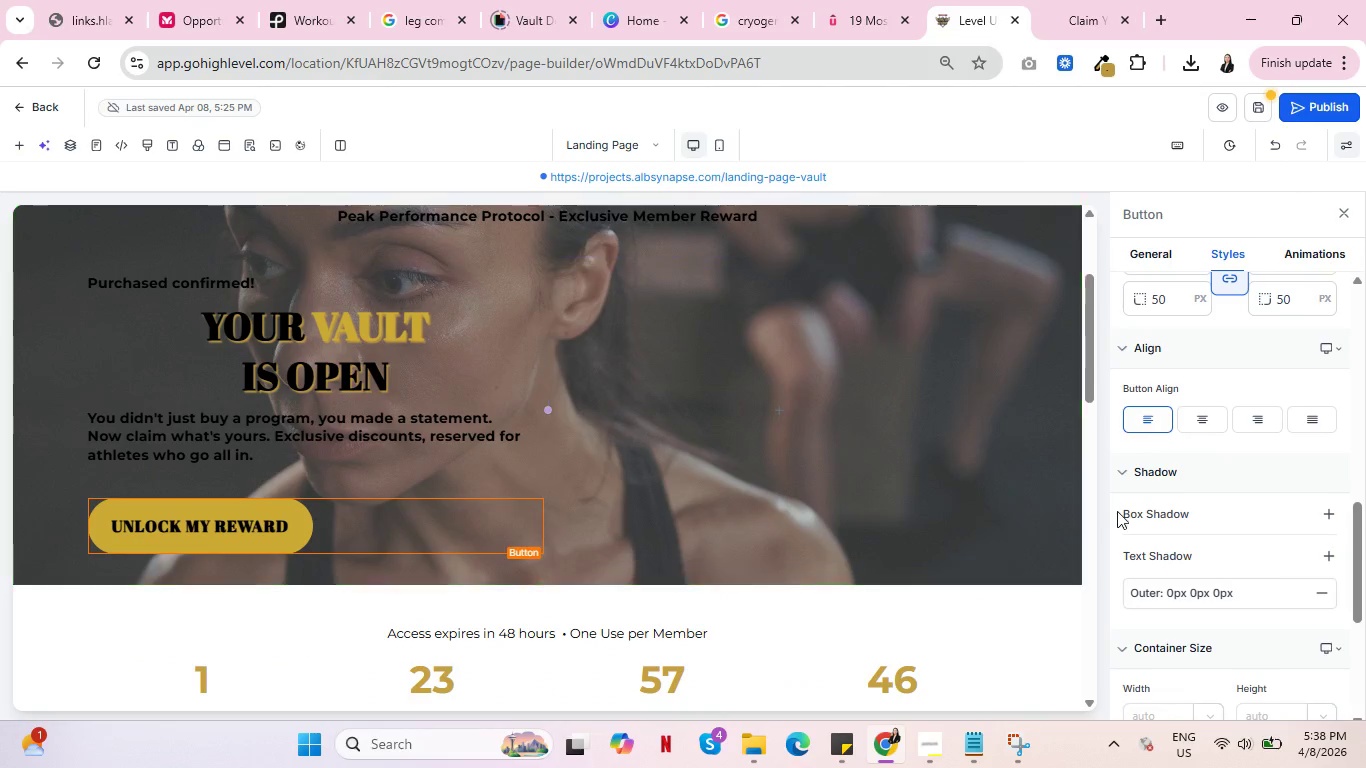 
scroll: coordinate [1293, 515], scroll_direction: down, amount: 2.0
 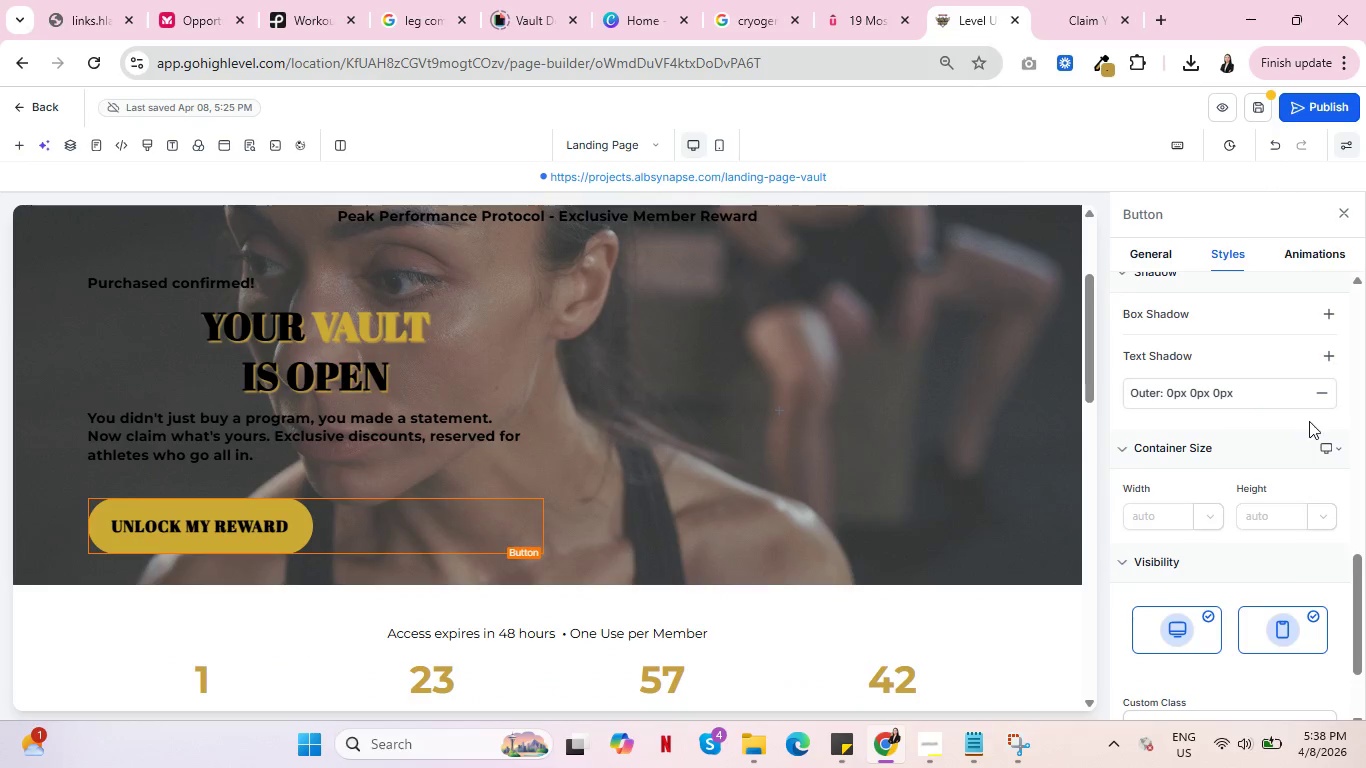 
left_click([1325, 390])
 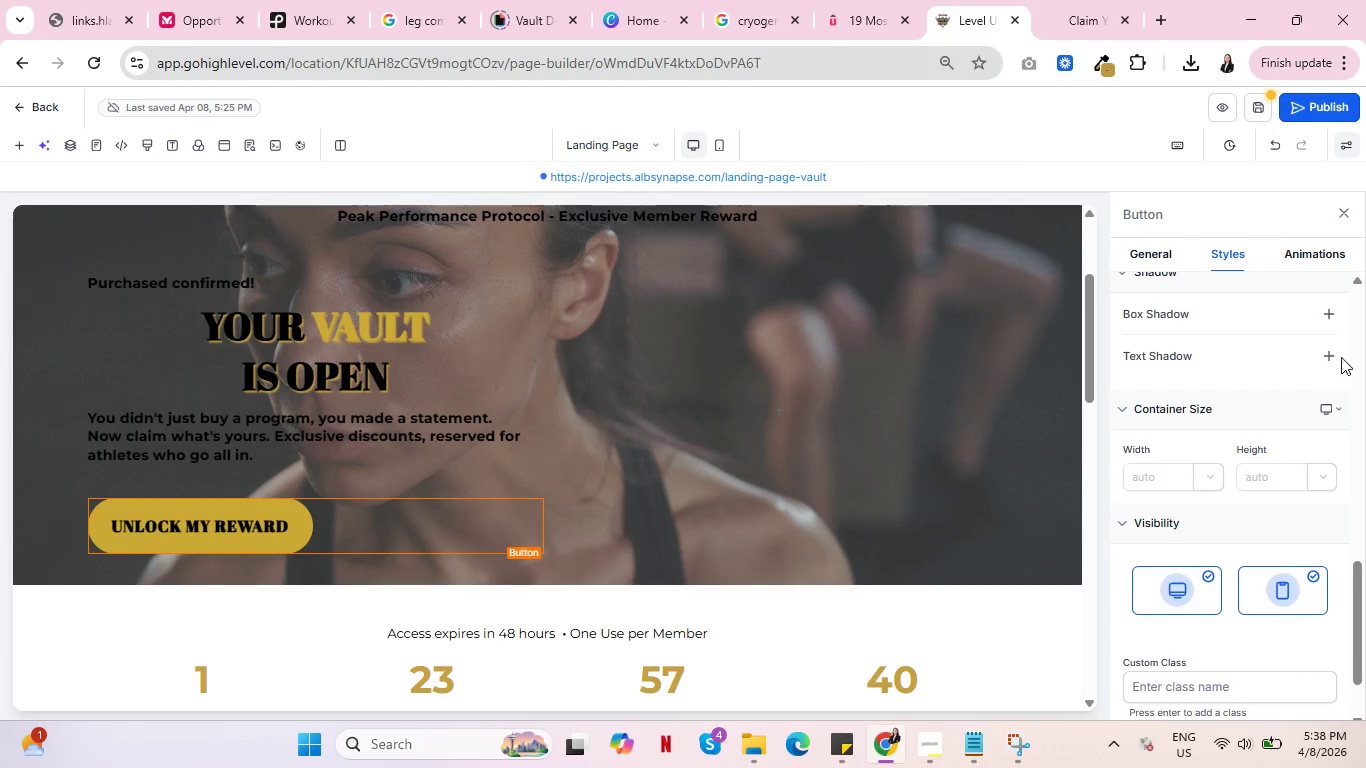 
left_click([1324, 353])
 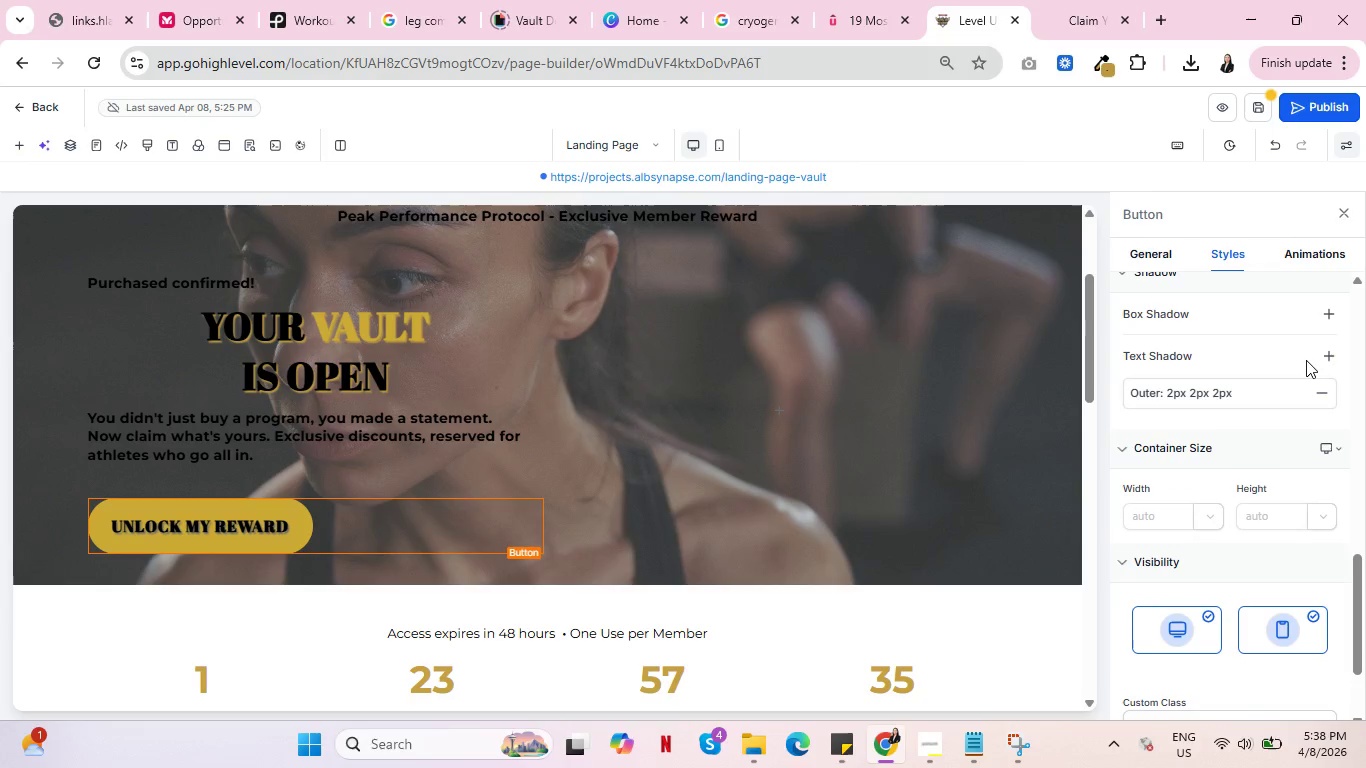 
wait(5.34)
 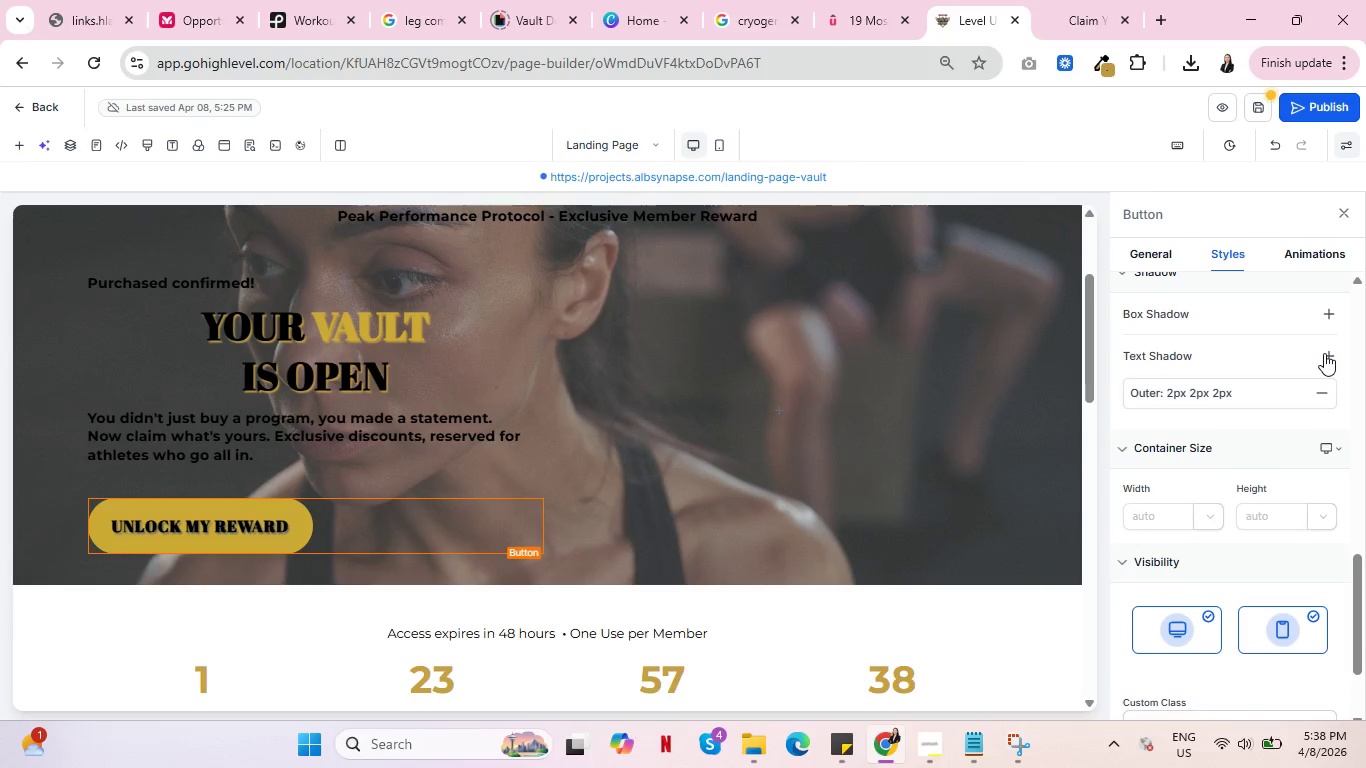 
left_click([1166, 251])
 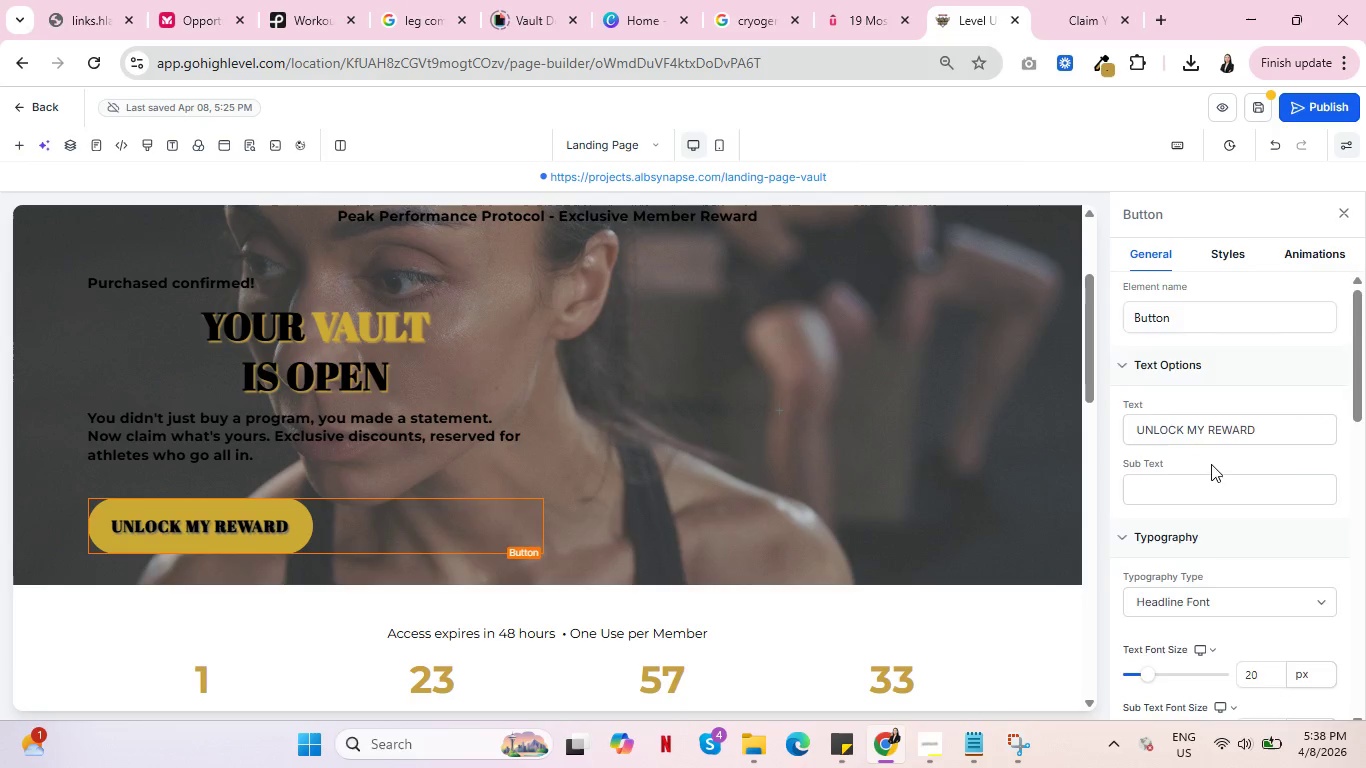 
scroll: coordinate [1294, 464], scroll_direction: down, amount: 9.0
 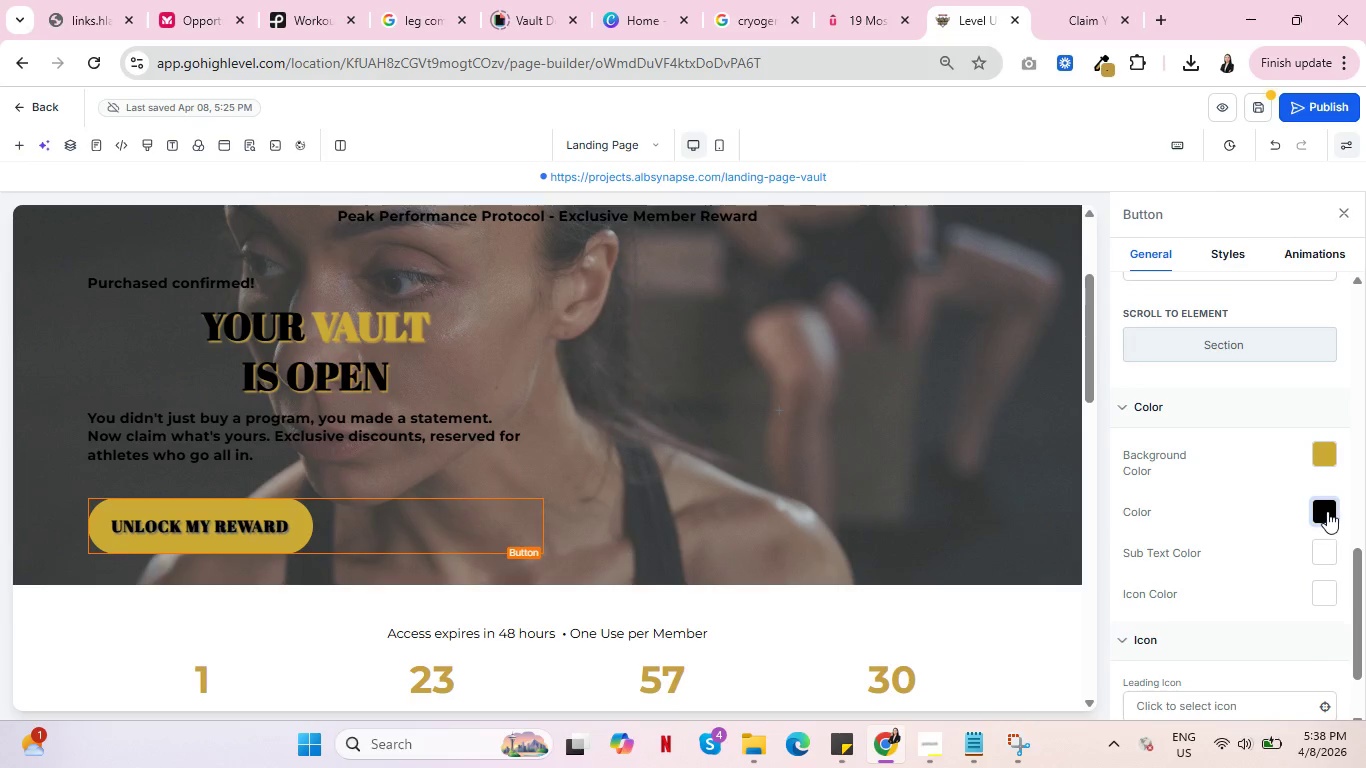 
left_click([1327, 511])
 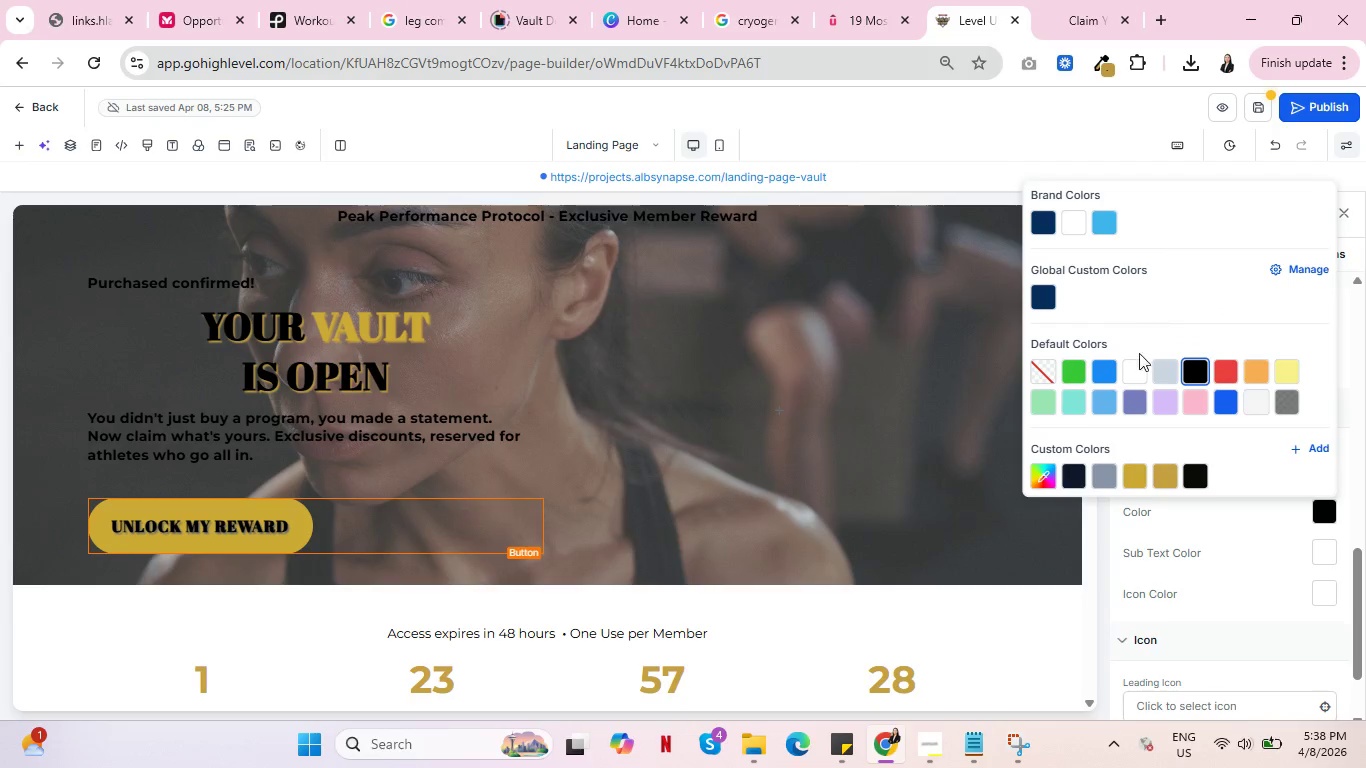 
left_click([1139, 360])
 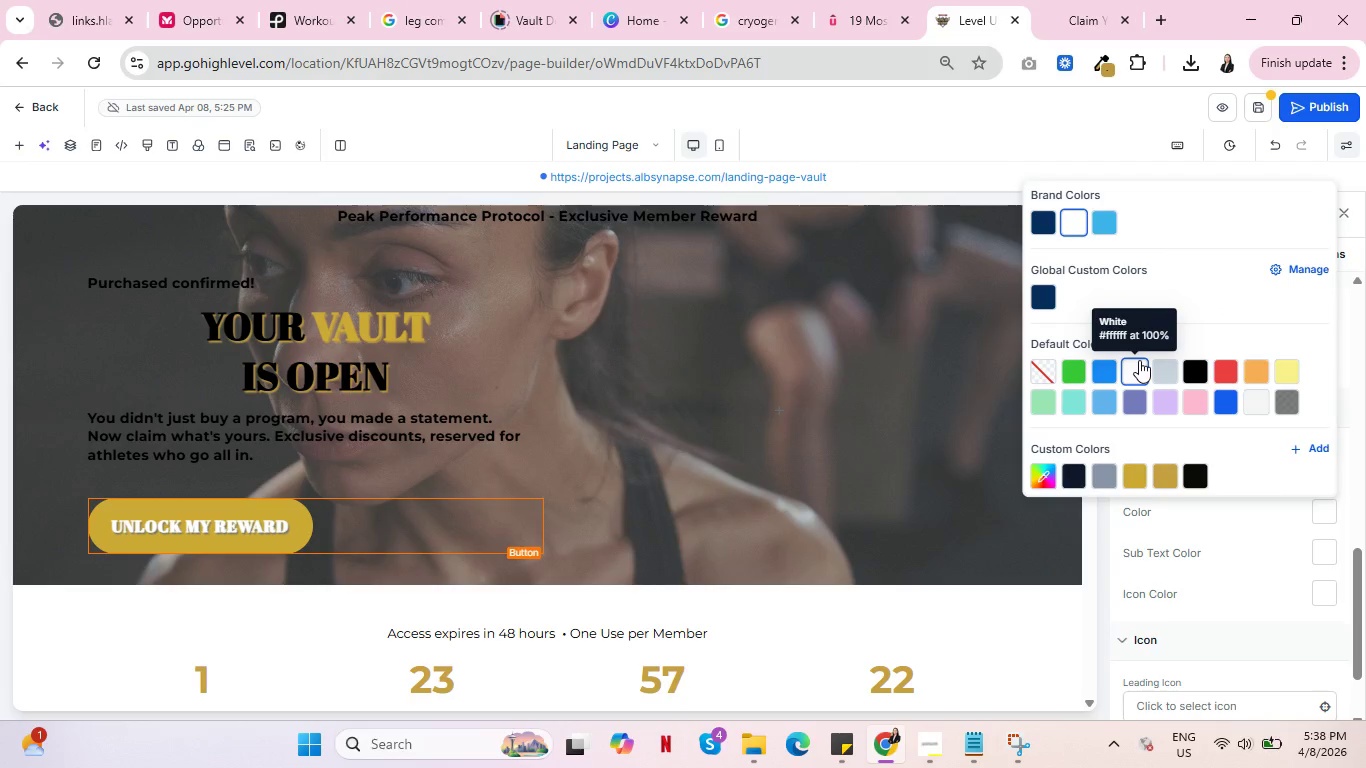 
wait(10.48)
 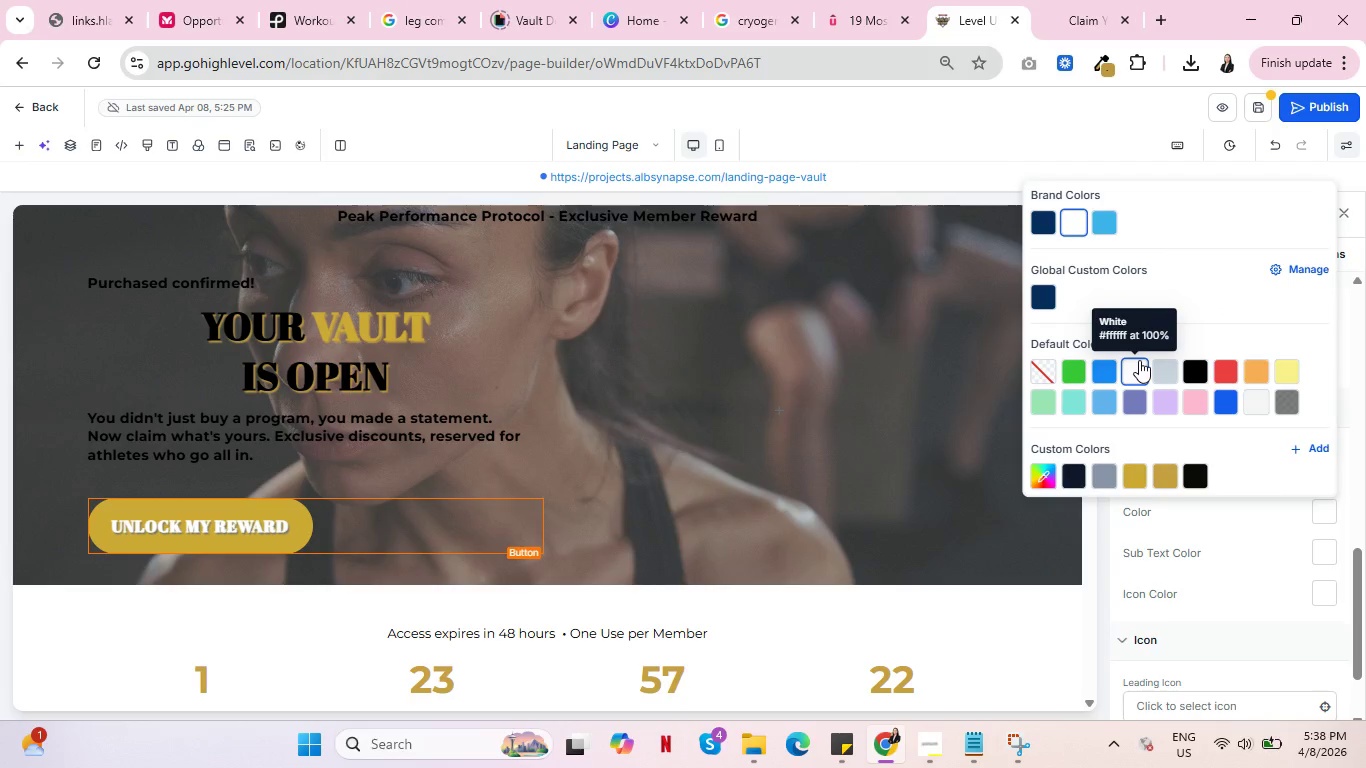 
left_click([273, 599])
 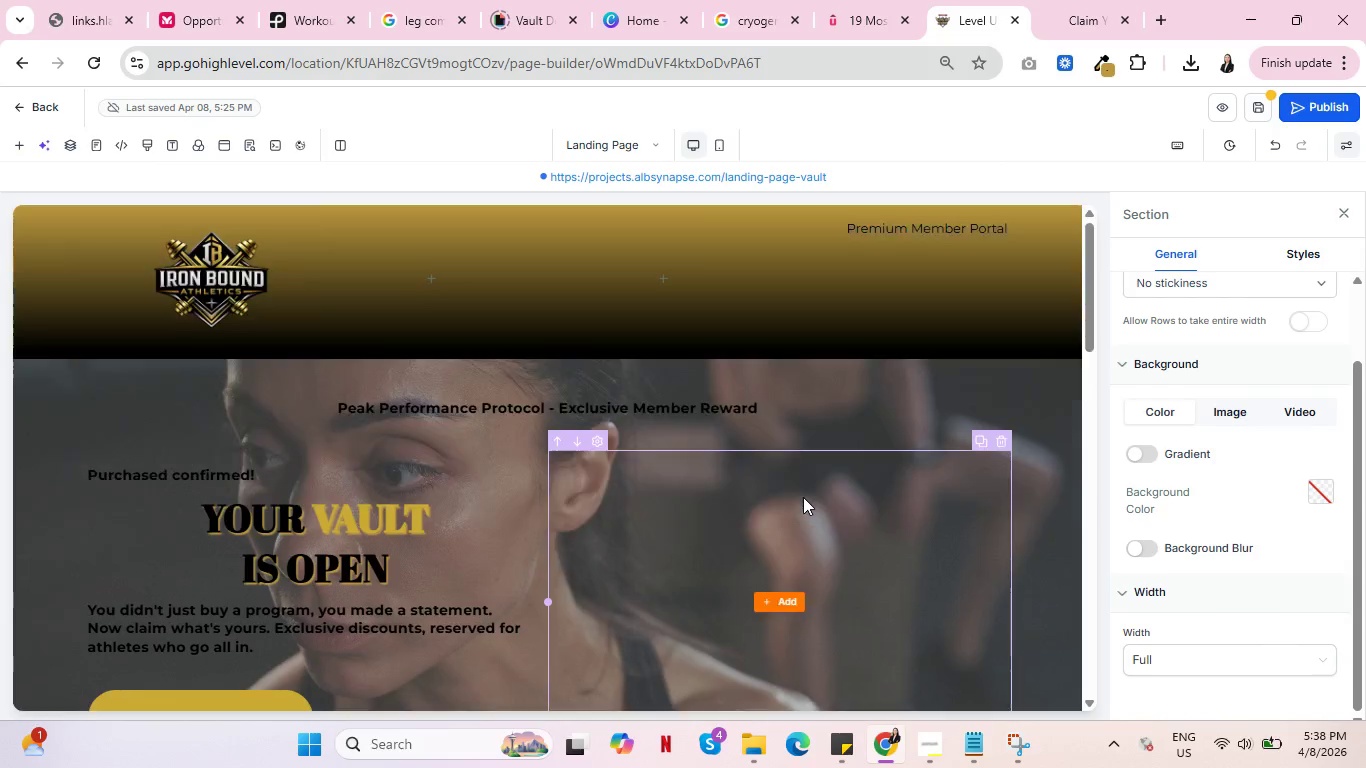 
scroll: coordinate [803, 497], scroll_direction: up, amount: 3.0
 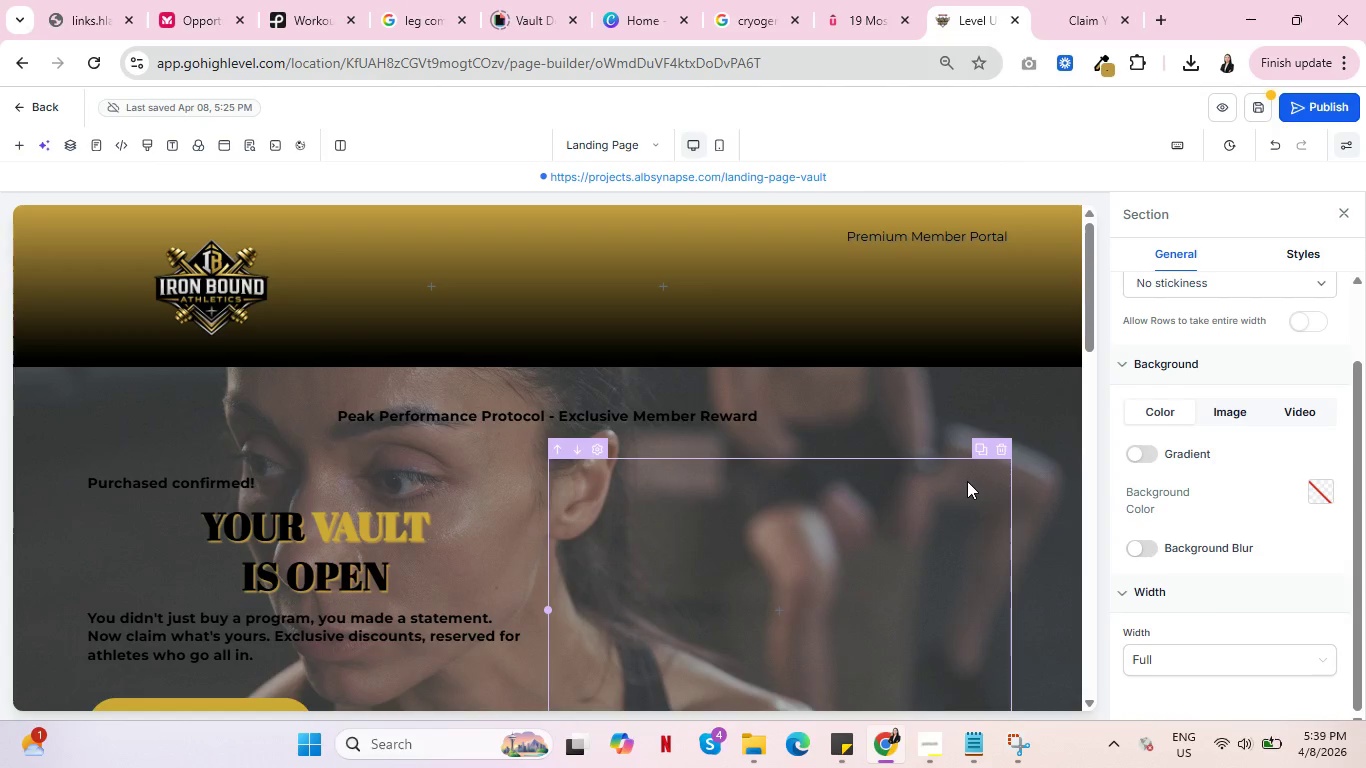 
scroll: coordinate [678, 609], scroll_direction: down, amount: 6.0
 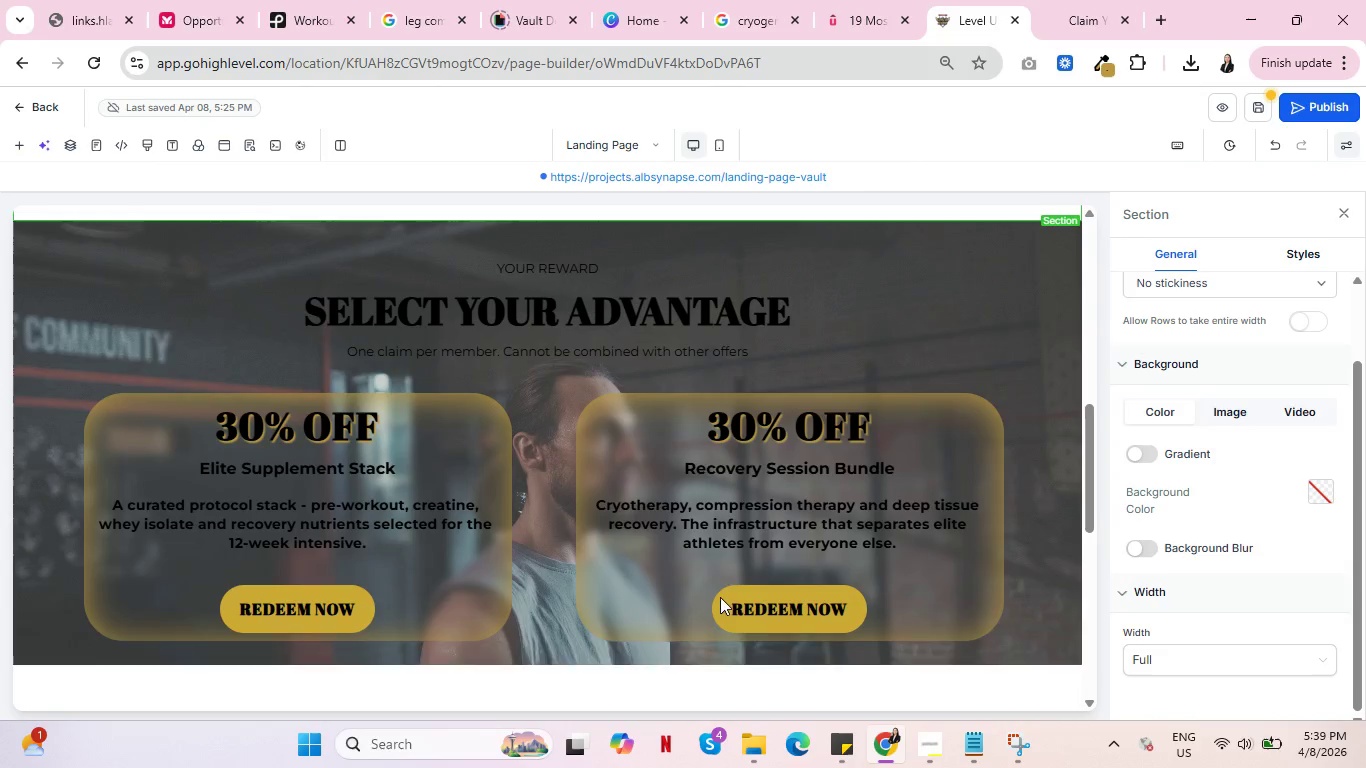 
scroll: coordinate [720, 597], scroll_direction: up, amount: 4.0
 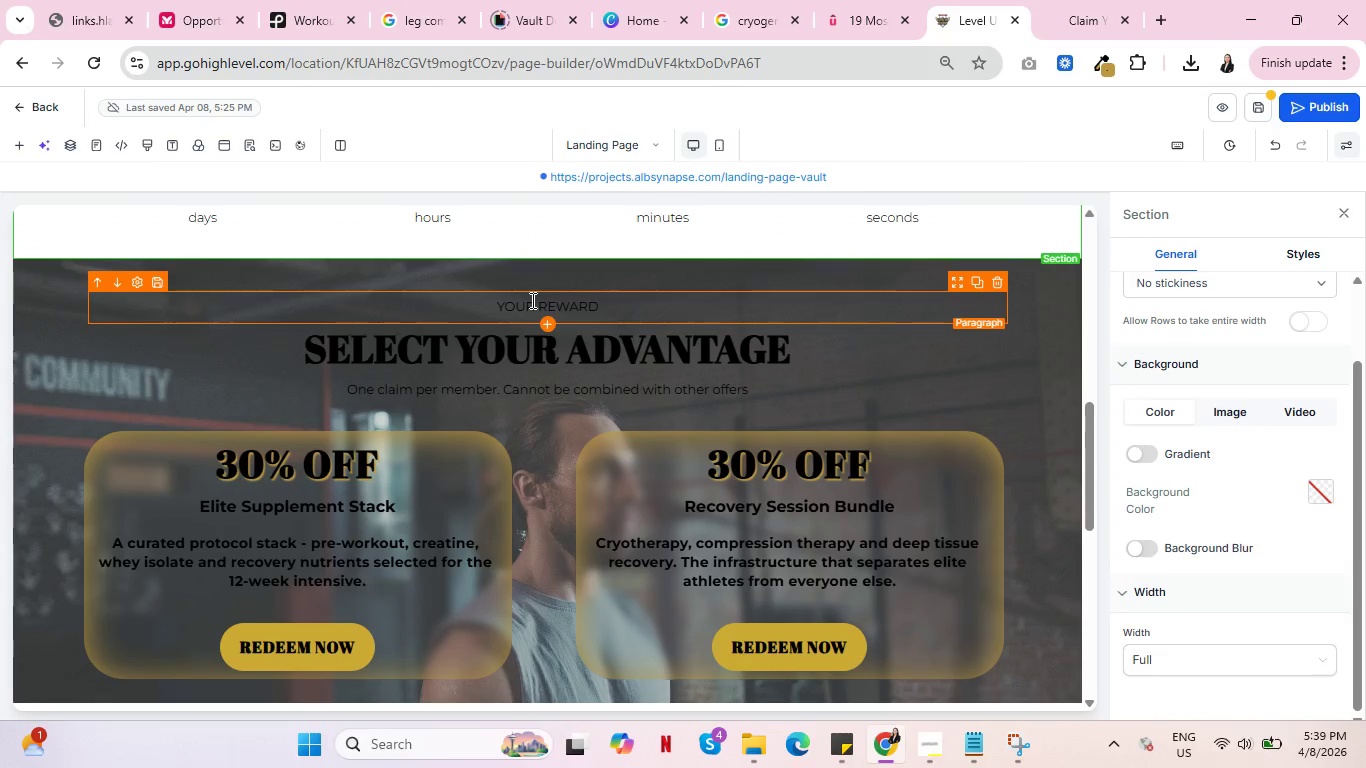 
left_click([531, 300])
 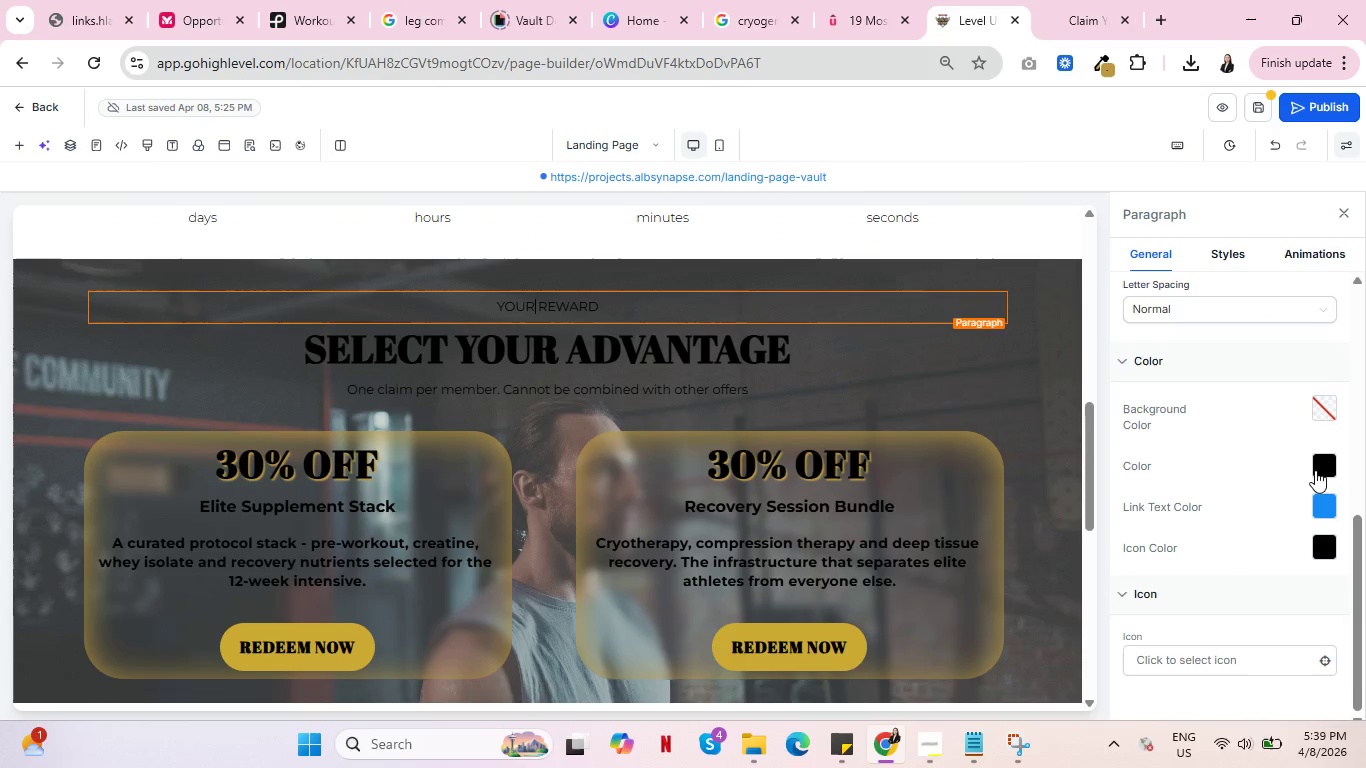 
left_click([1320, 457])
 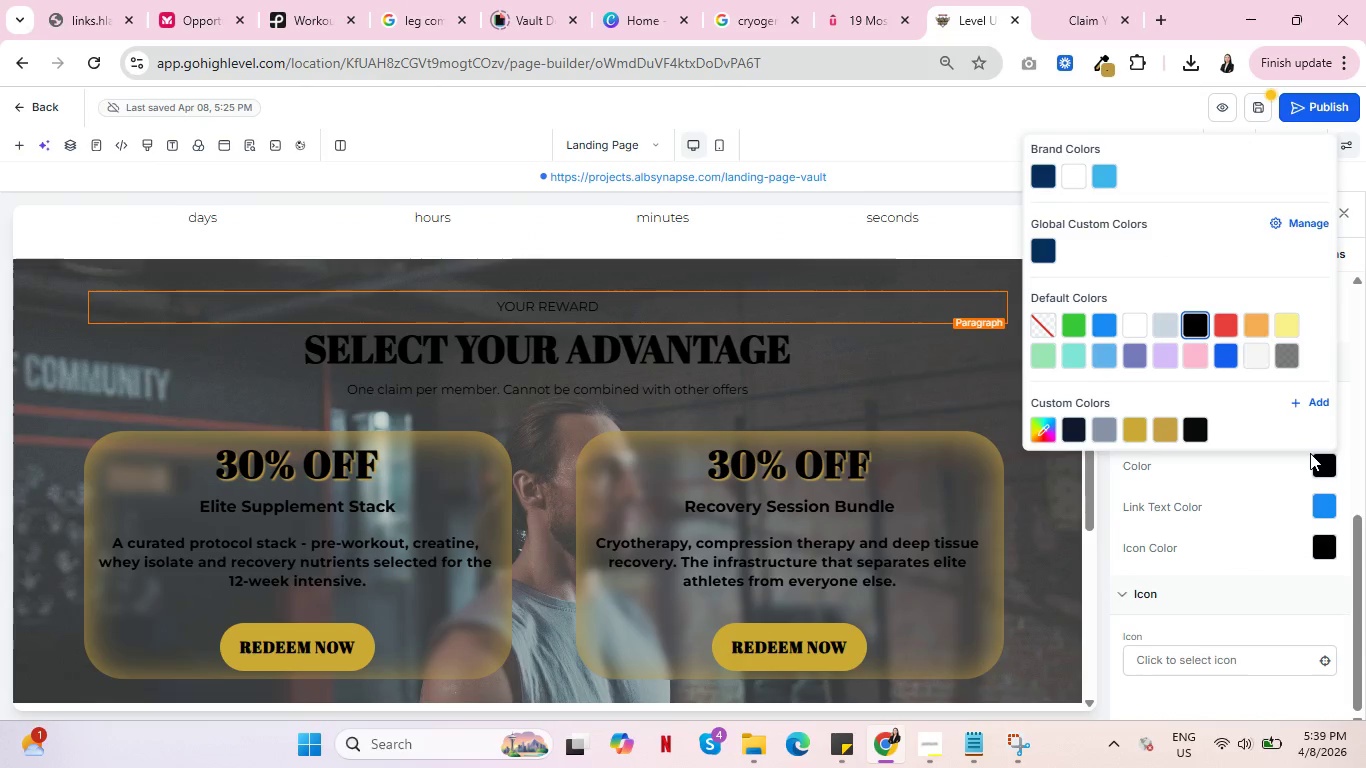 
mouse_move([1173, 328])
 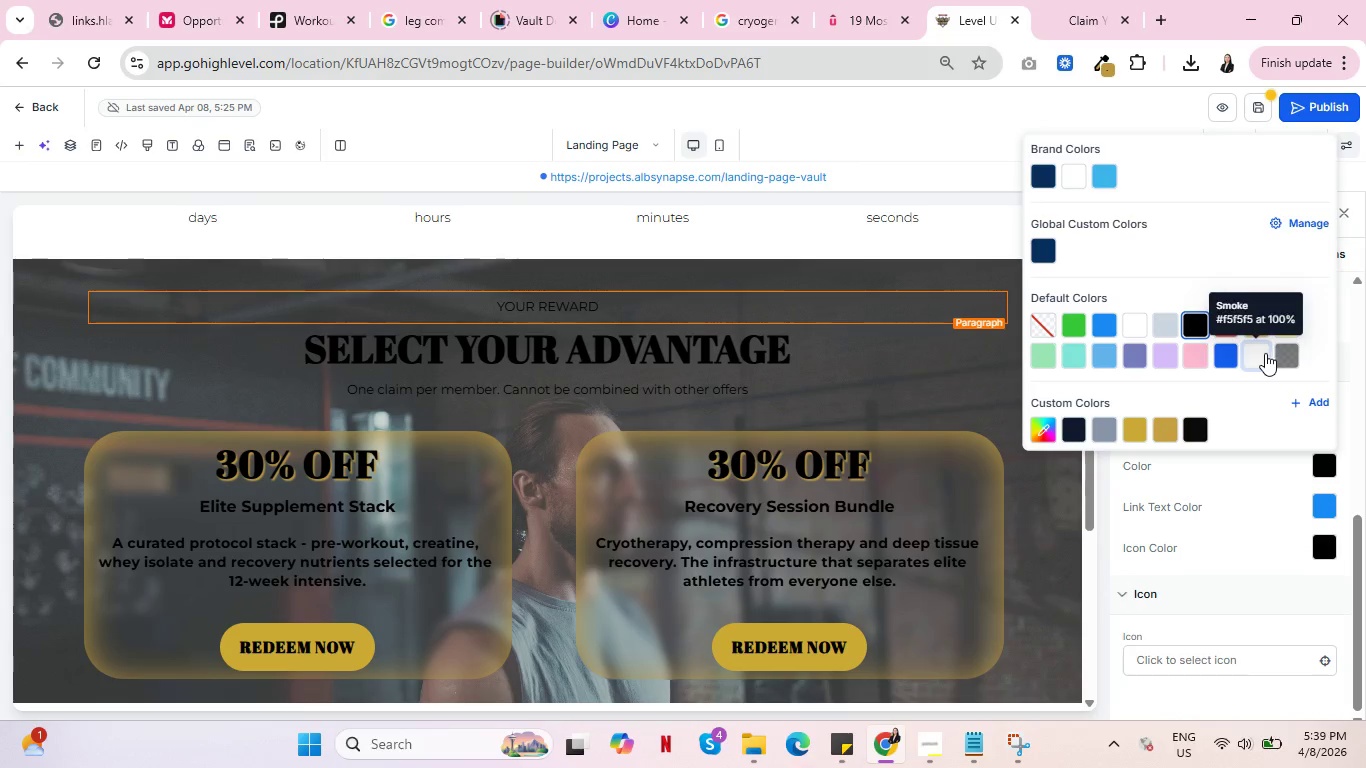 
left_click([1265, 353])
 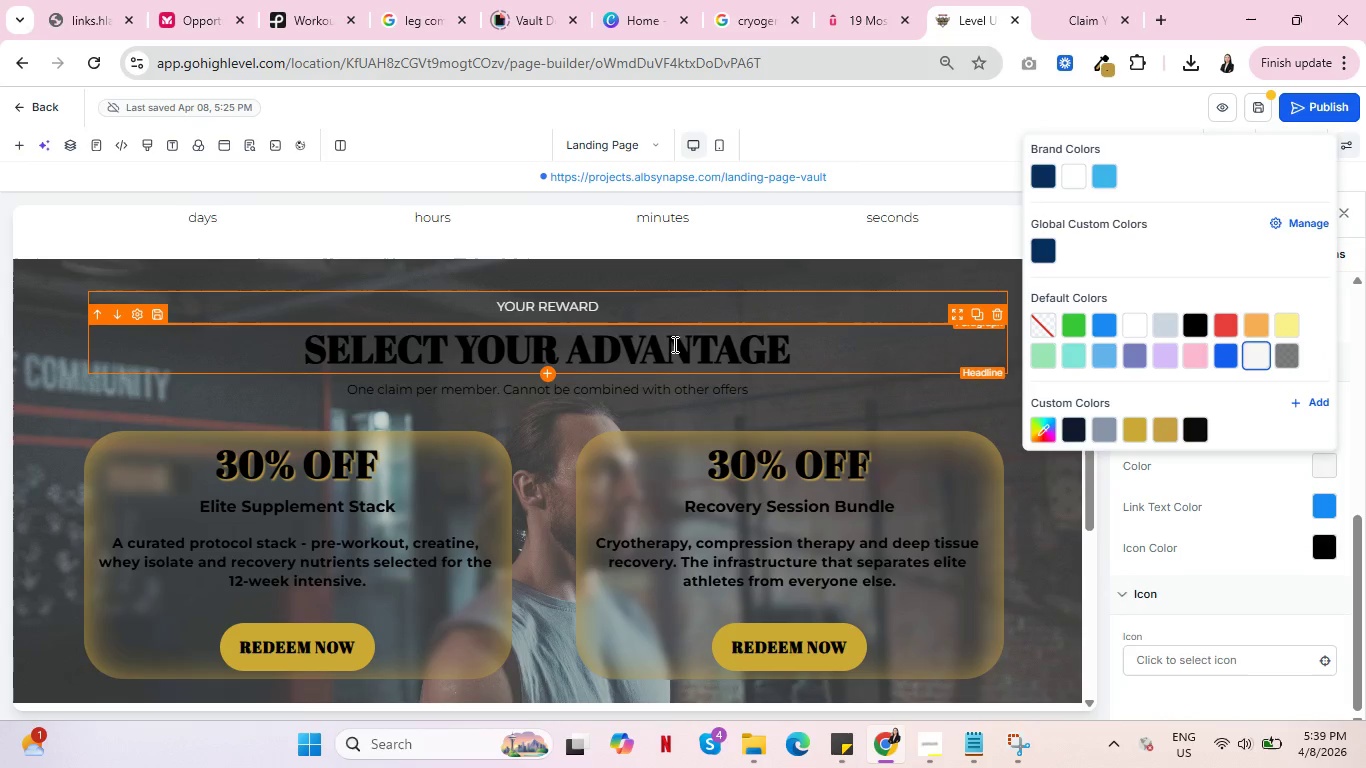 
left_click([673, 344])
 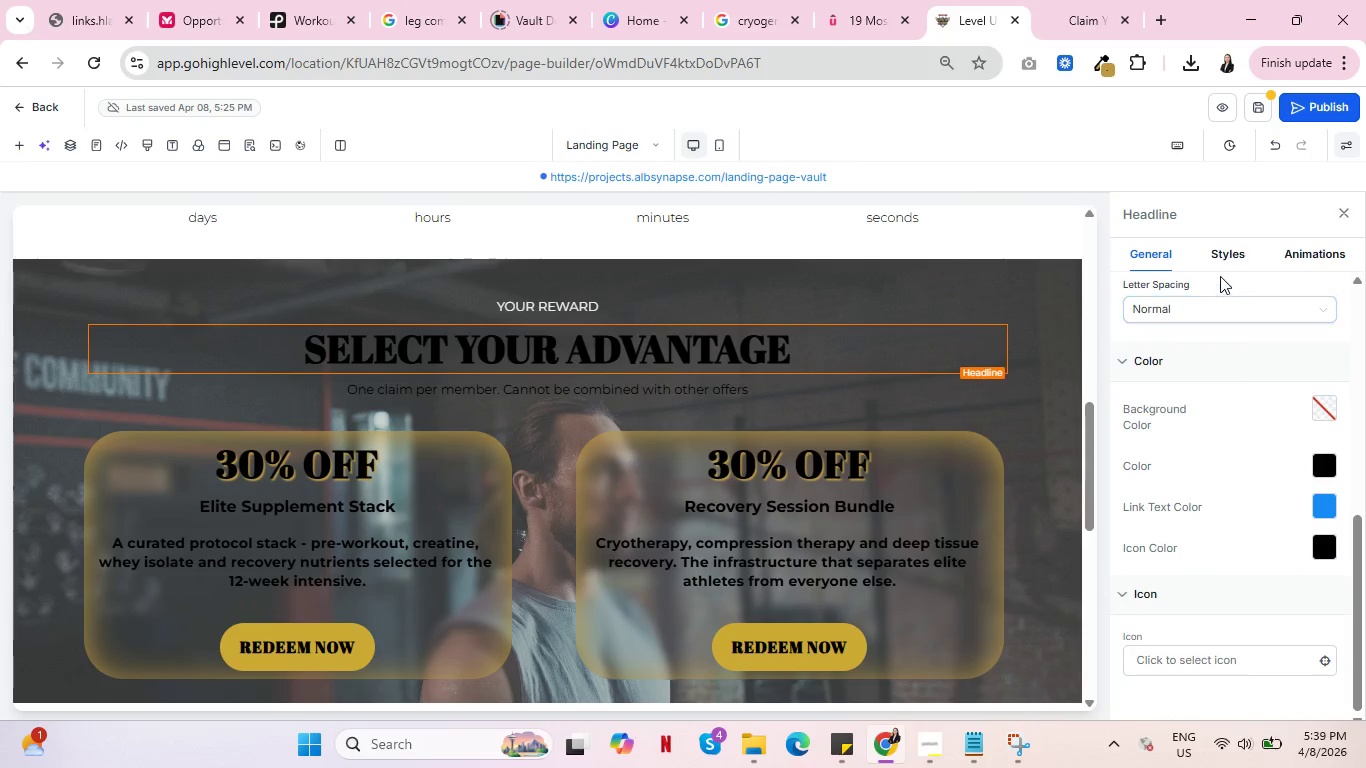 
left_click([1224, 253])
 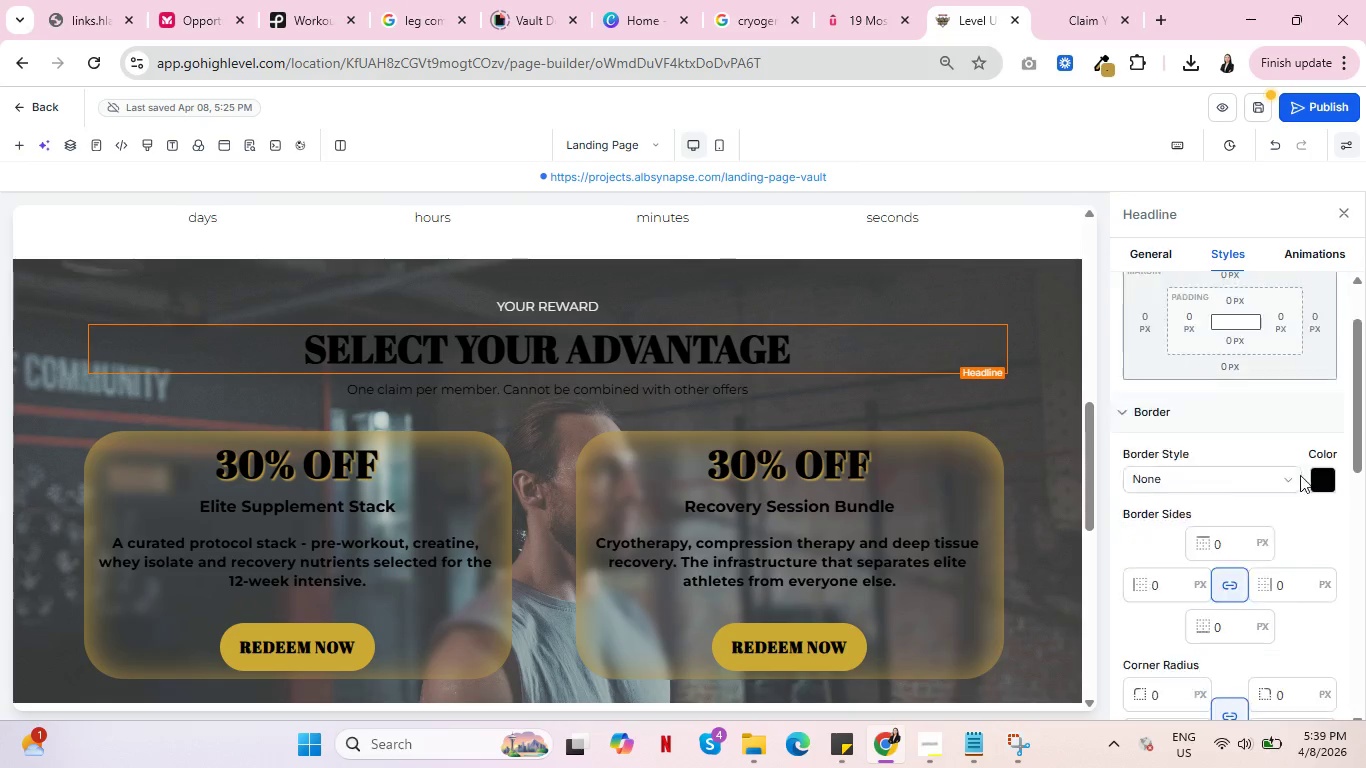 
scroll: coordinate [1307, 515], scroll_direction: down, amount: 5.0
 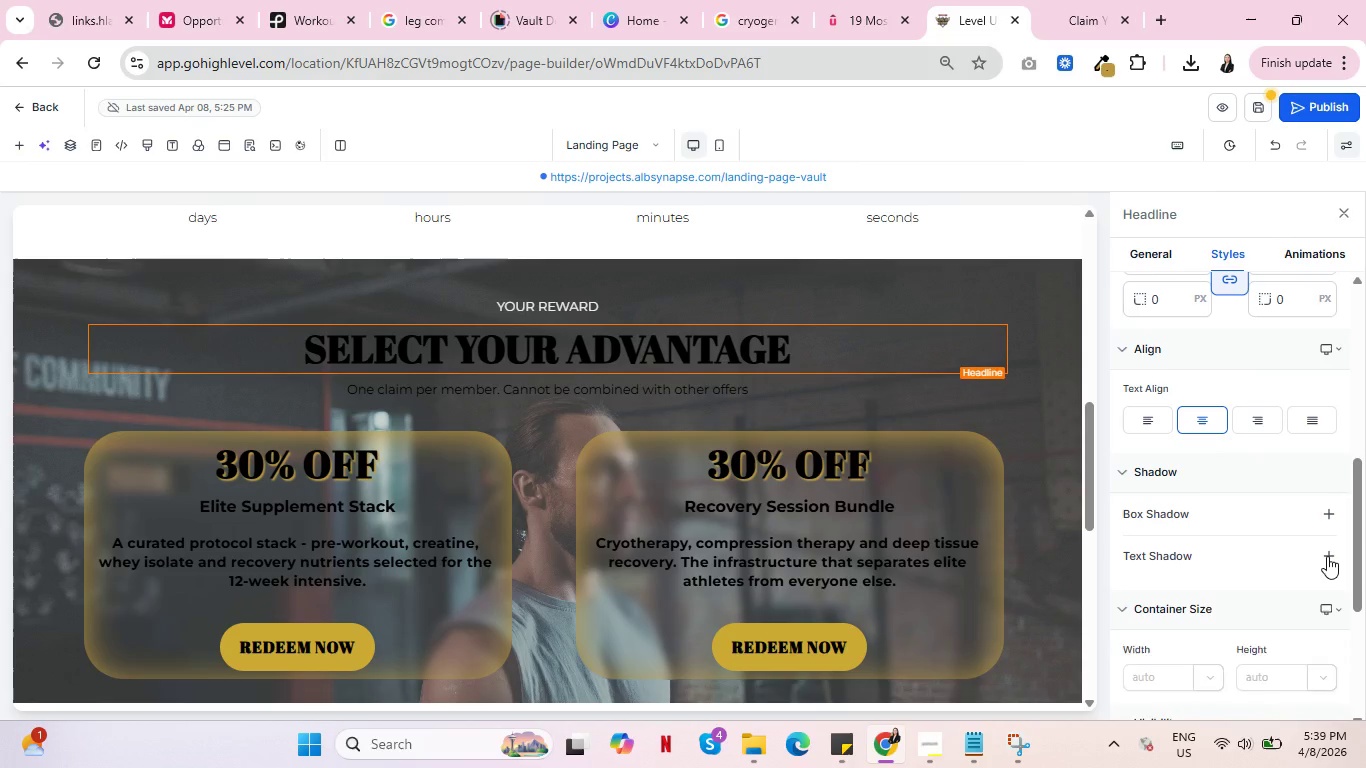 
left_click([1327, 556])
 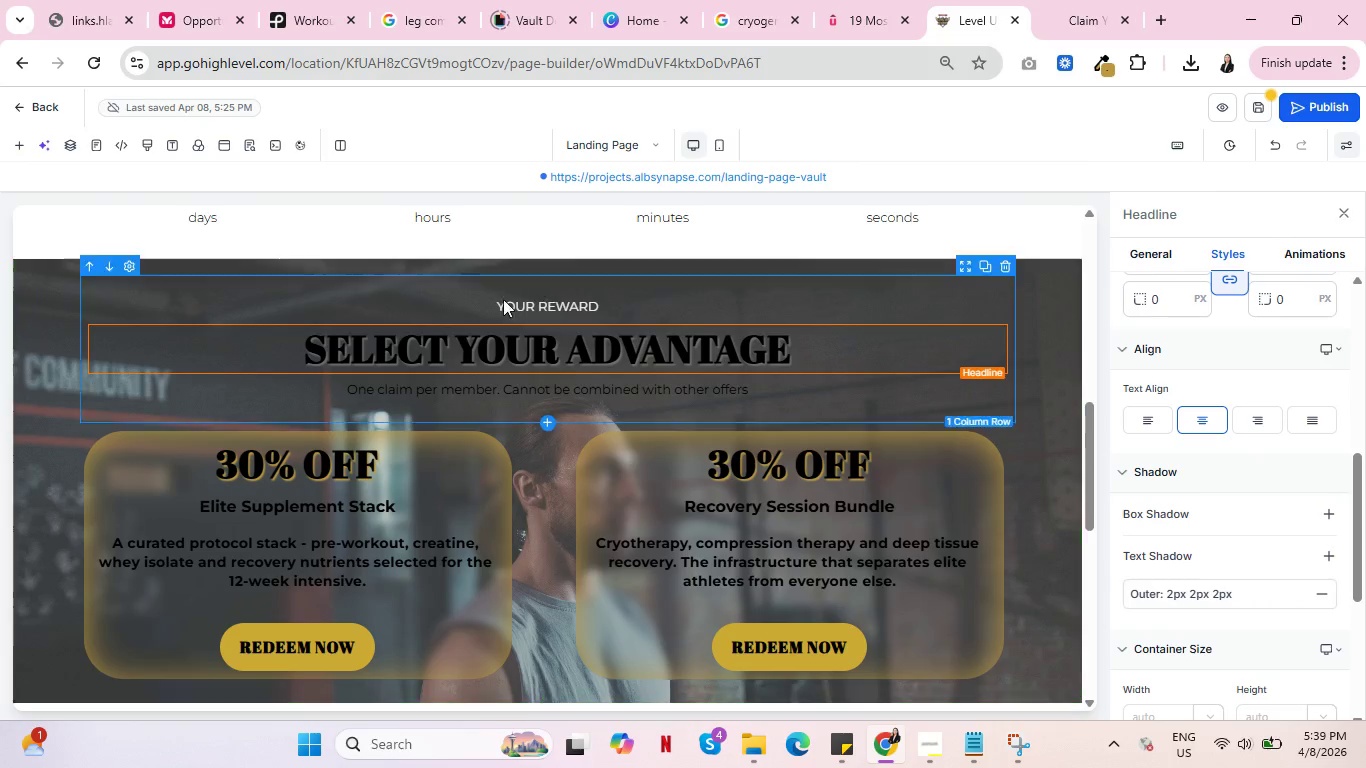 
left_click([603, 392])
 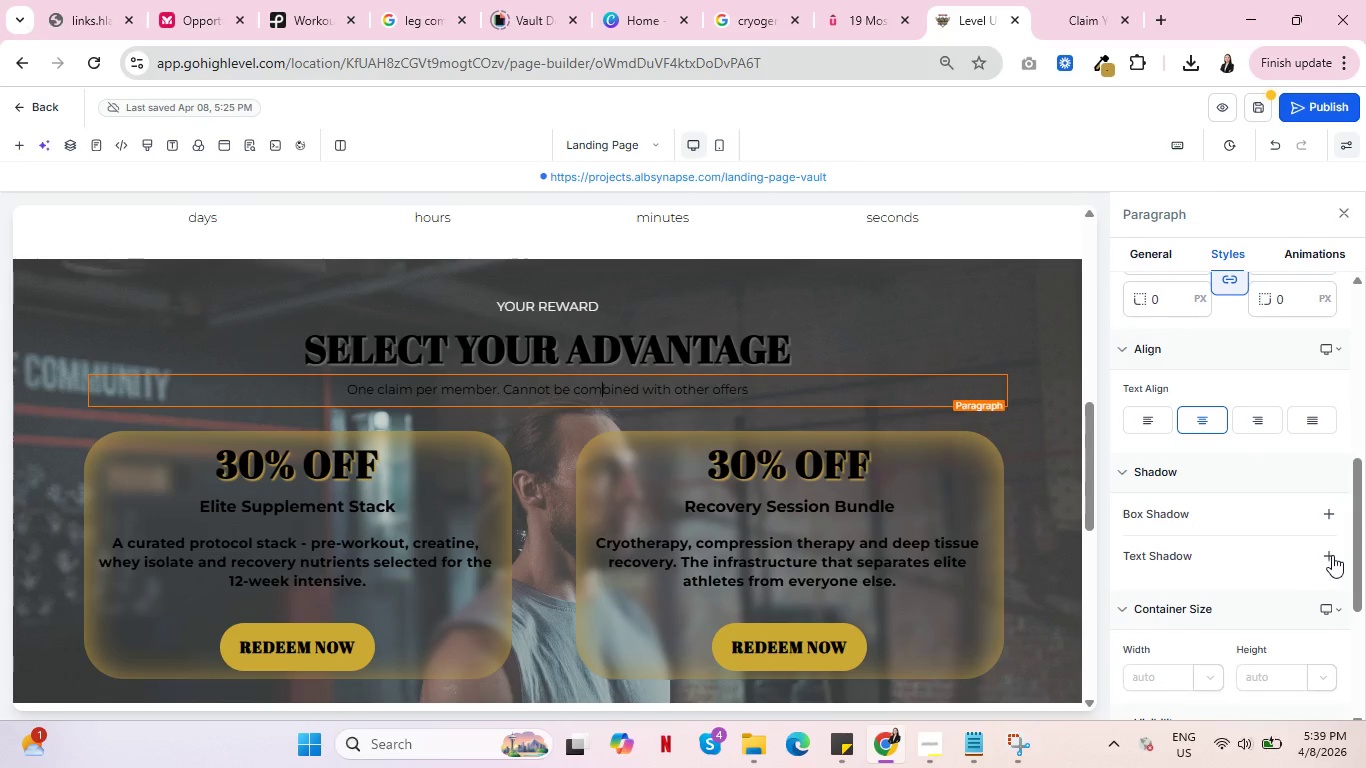 
left_click([1332, 555])
 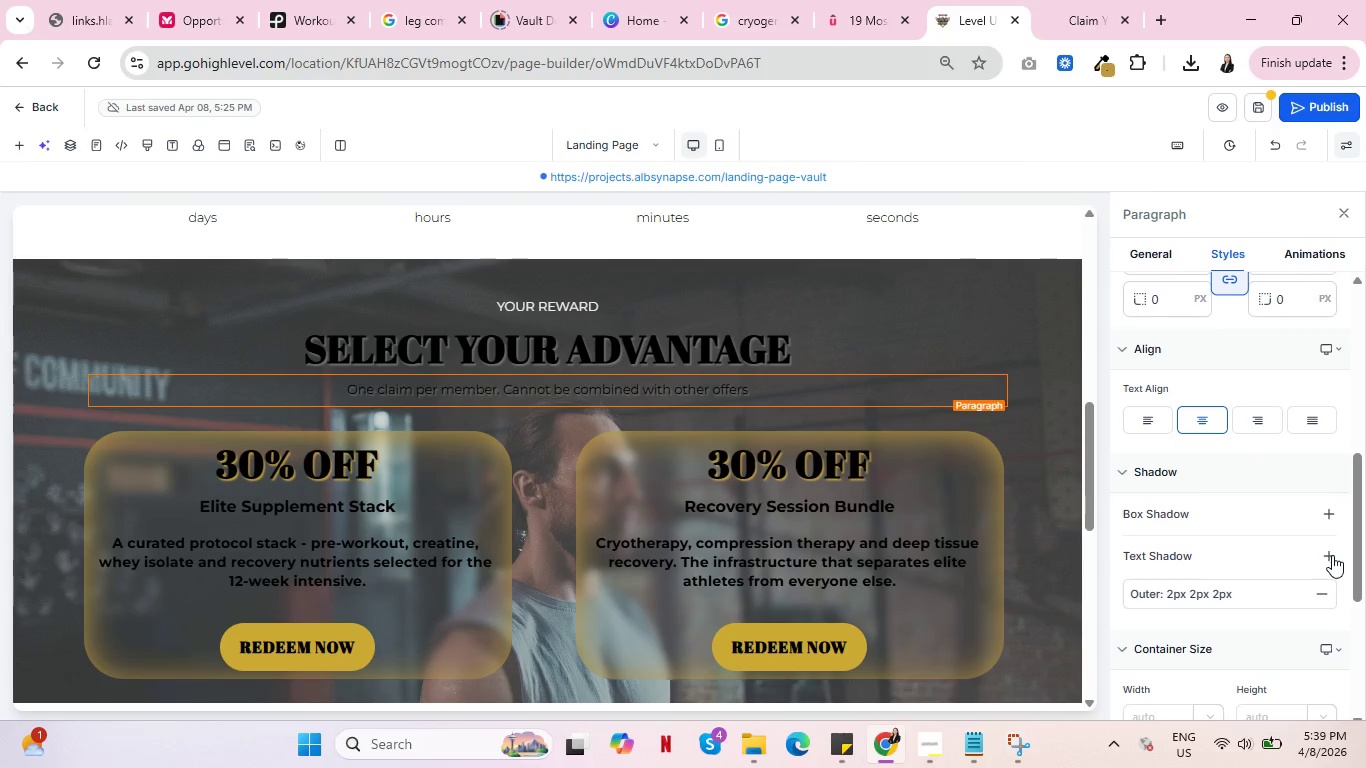 
wait(12.88)
 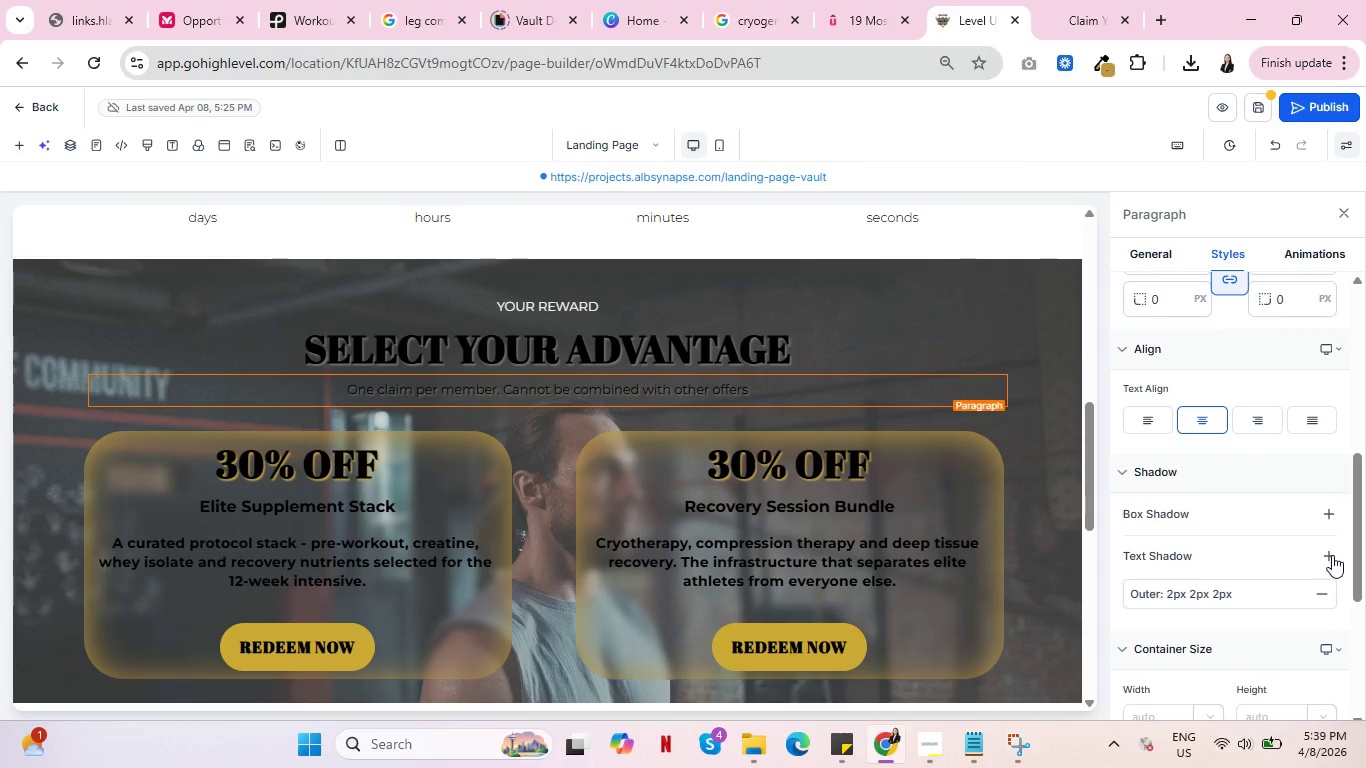 
left_click([570, 307])
 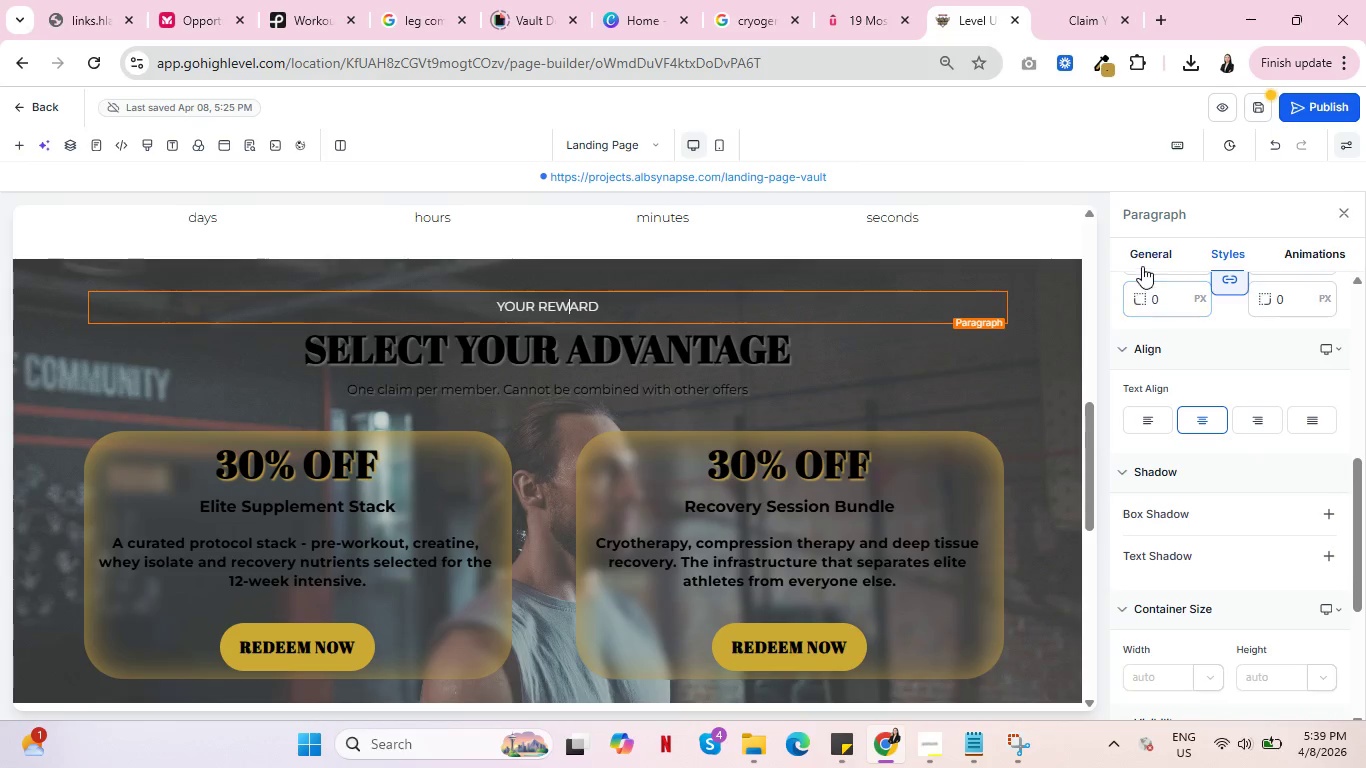 
left_click([1145, 256])
 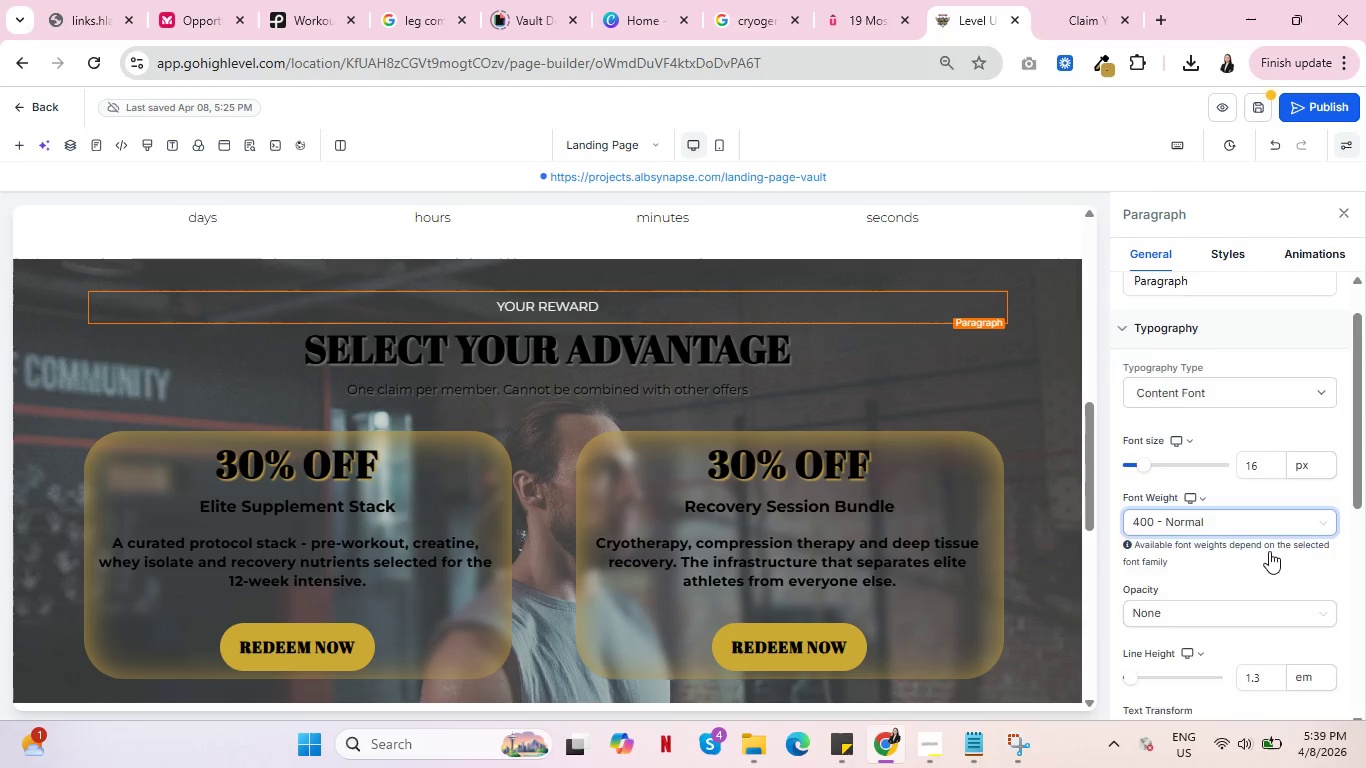 
scroll: coordinate [1275, 539], scroll_direction: down, amount: 4.0
 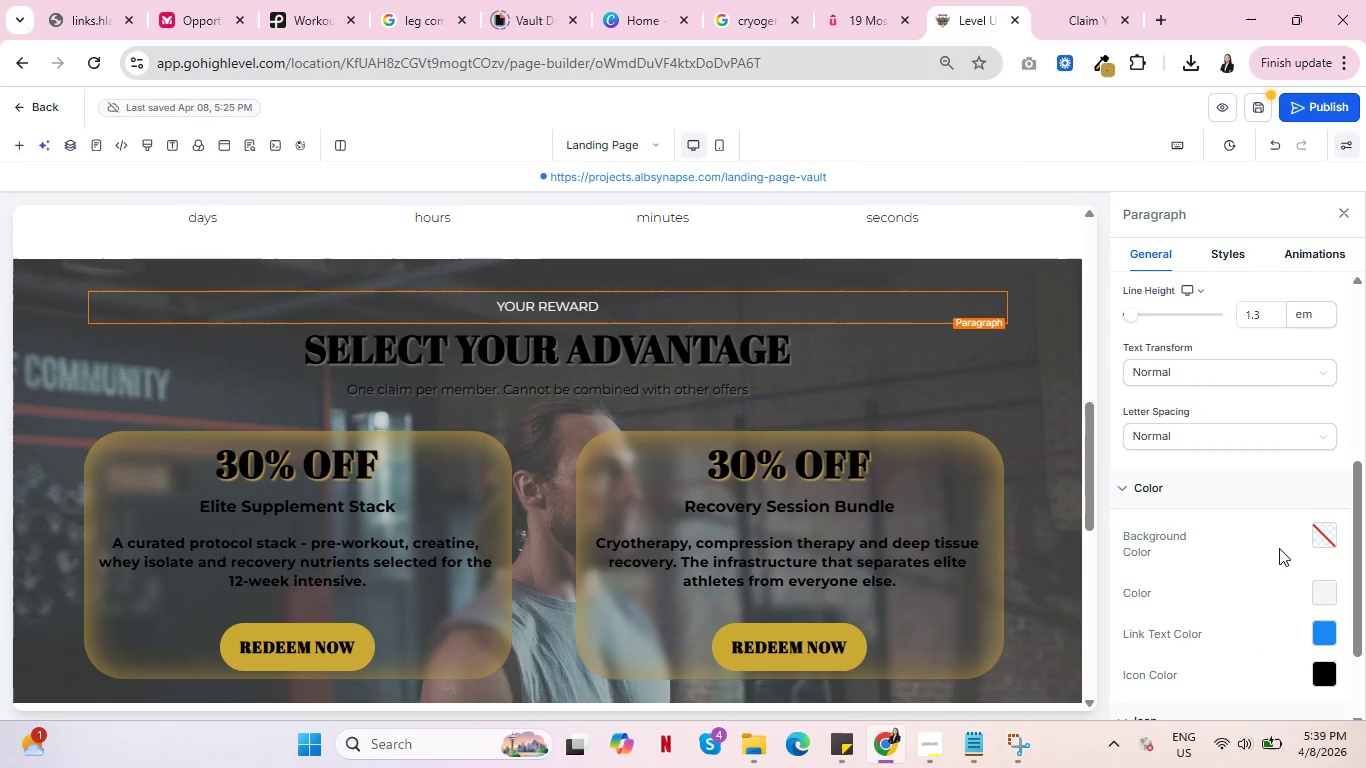 
wait(5.09)
 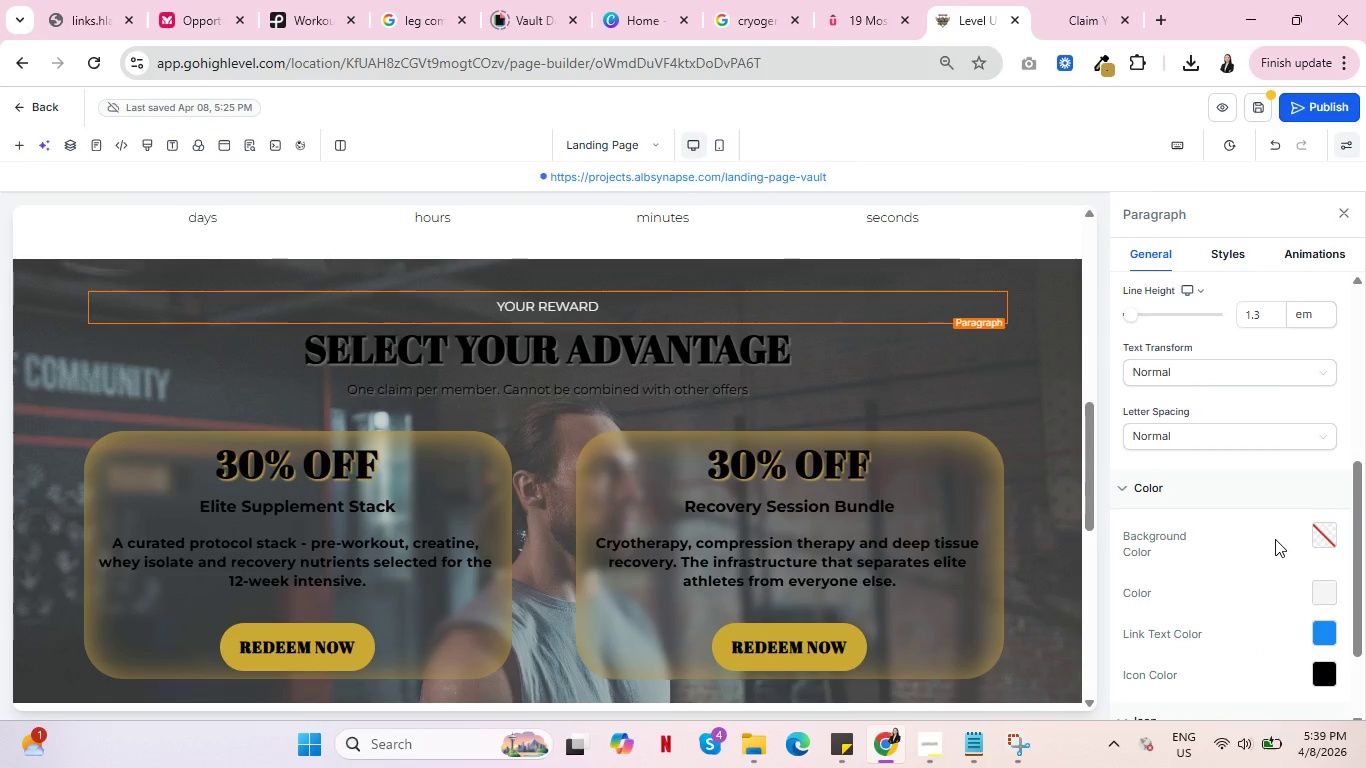 
left_click([1323, 594])
 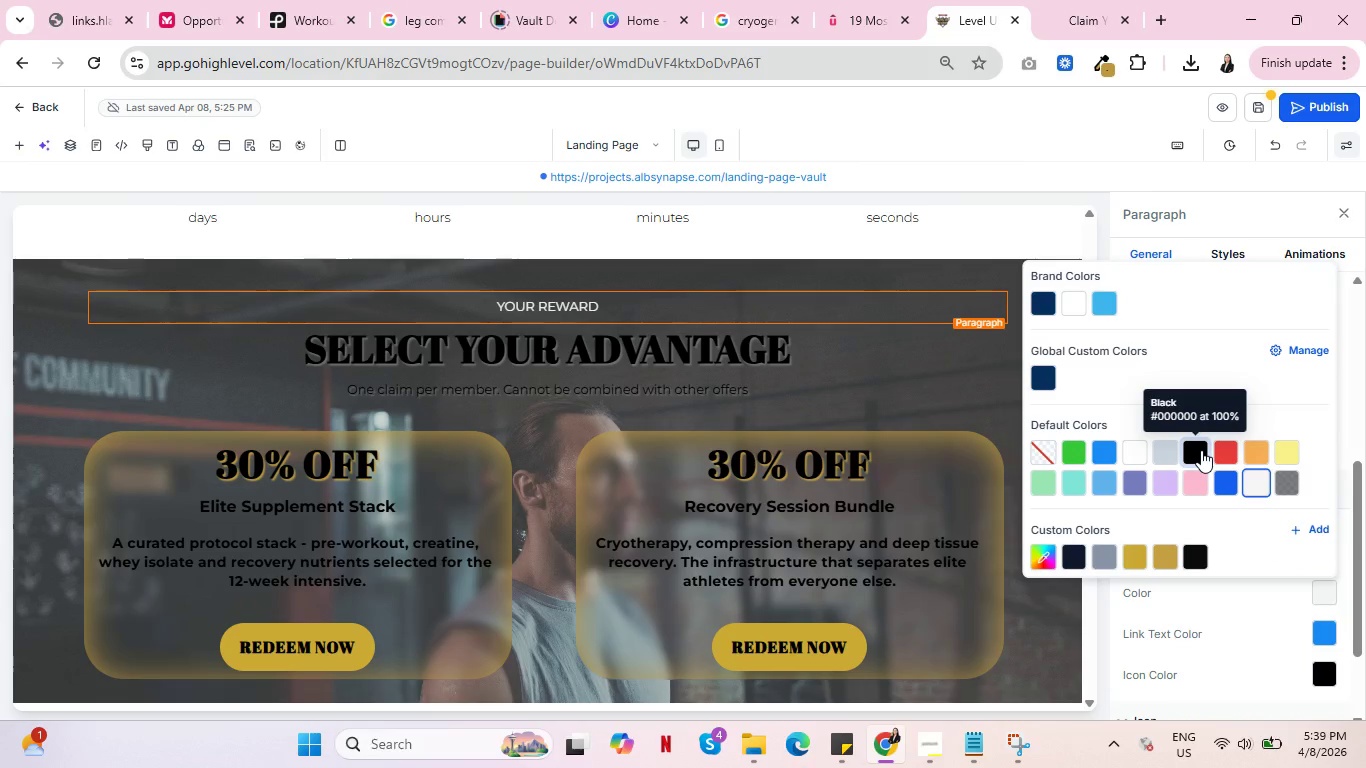 
left_click([1201, 450])
 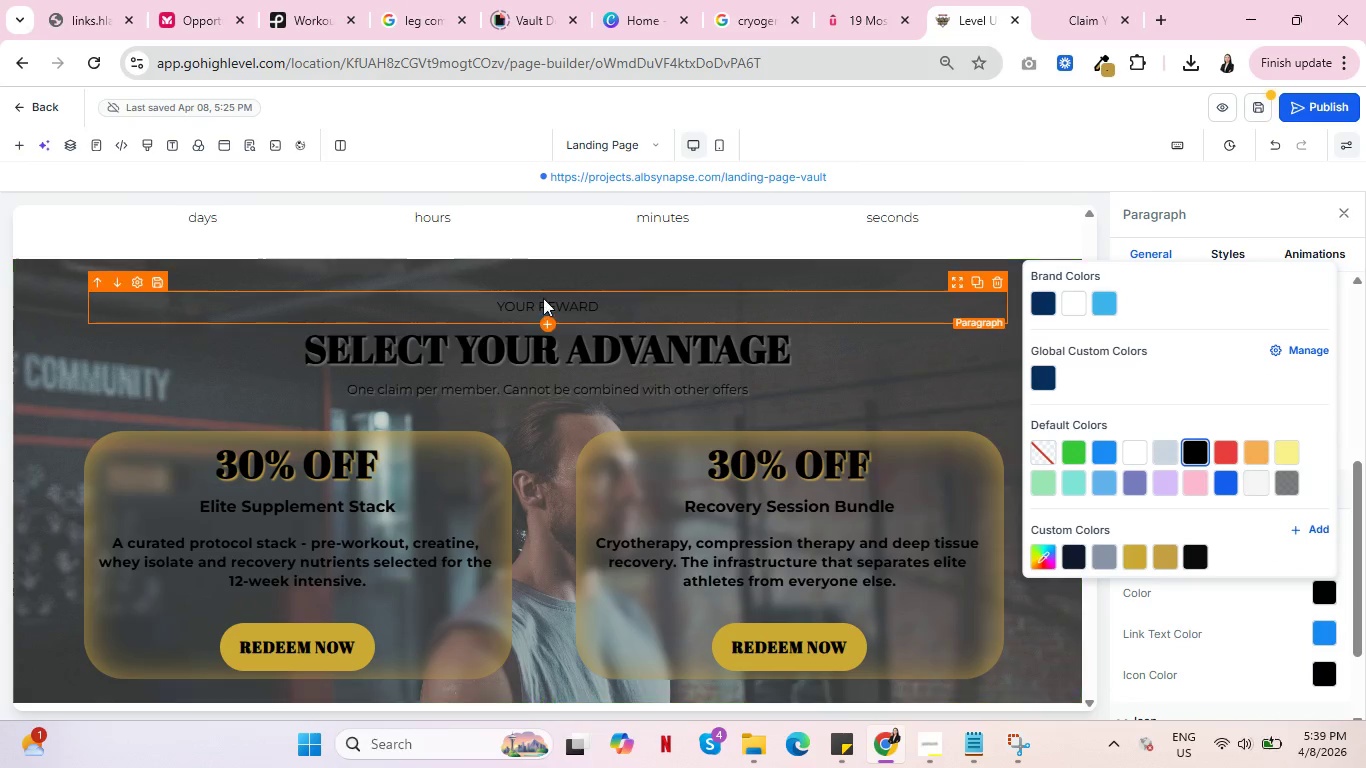 
left_click([540, 298])
 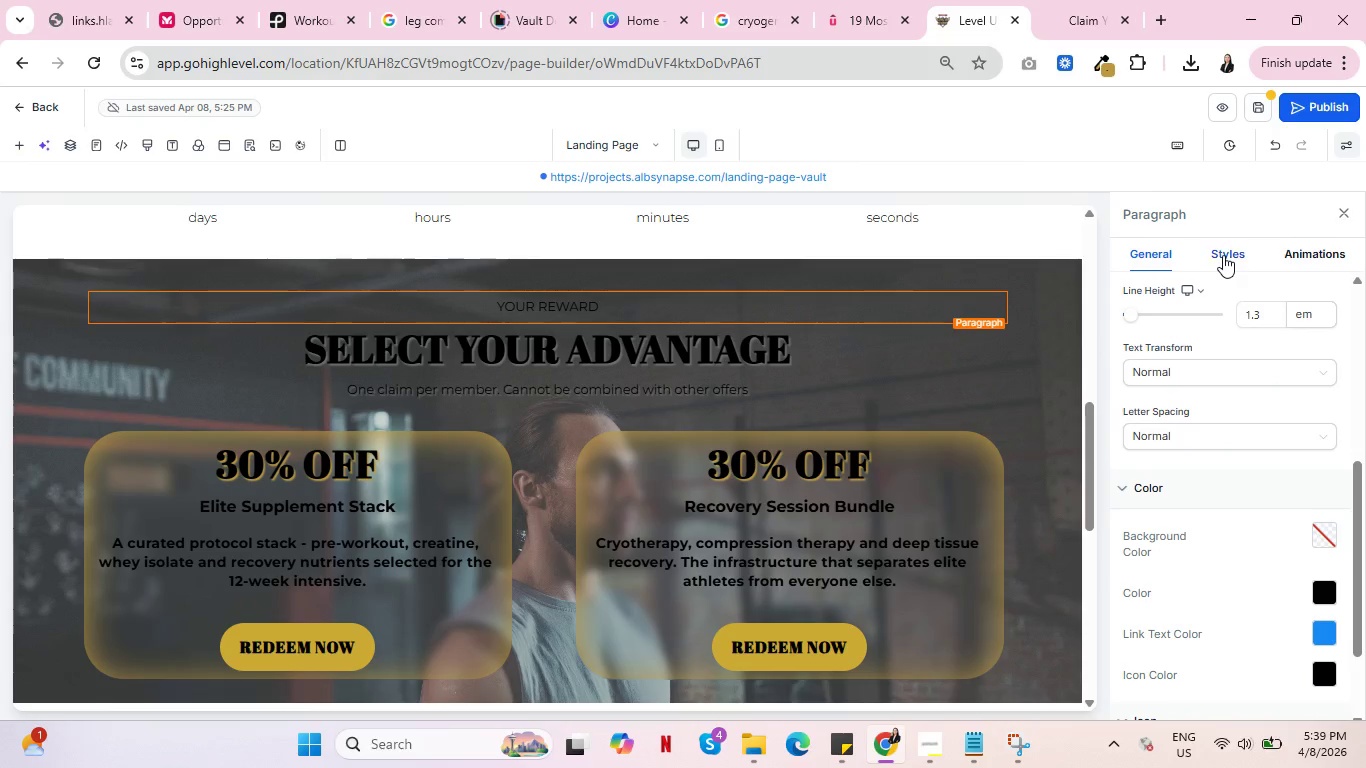 
left_click([1223, 255])
 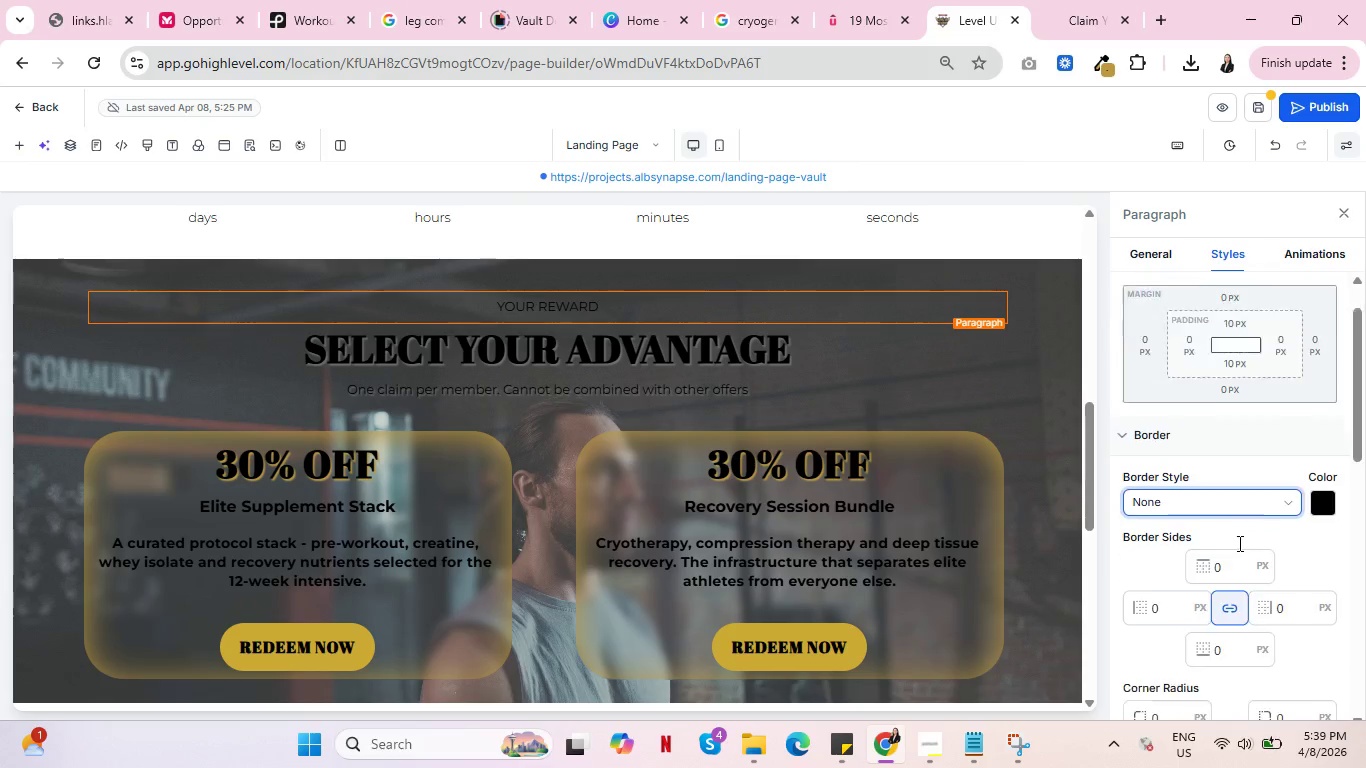 
scroll: coordinate [1238, 540], scroll_direction: down, amount: 6.0
 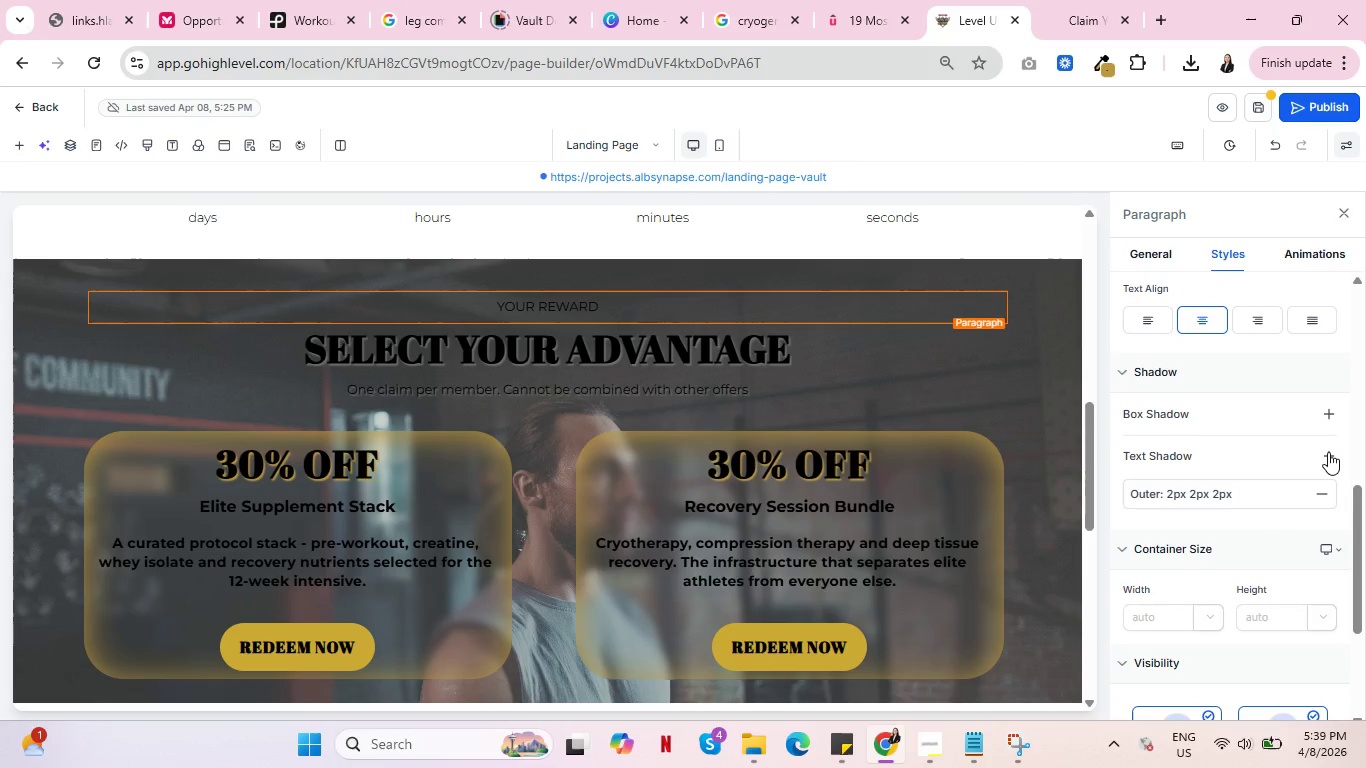 
left_click([1328, 452])
 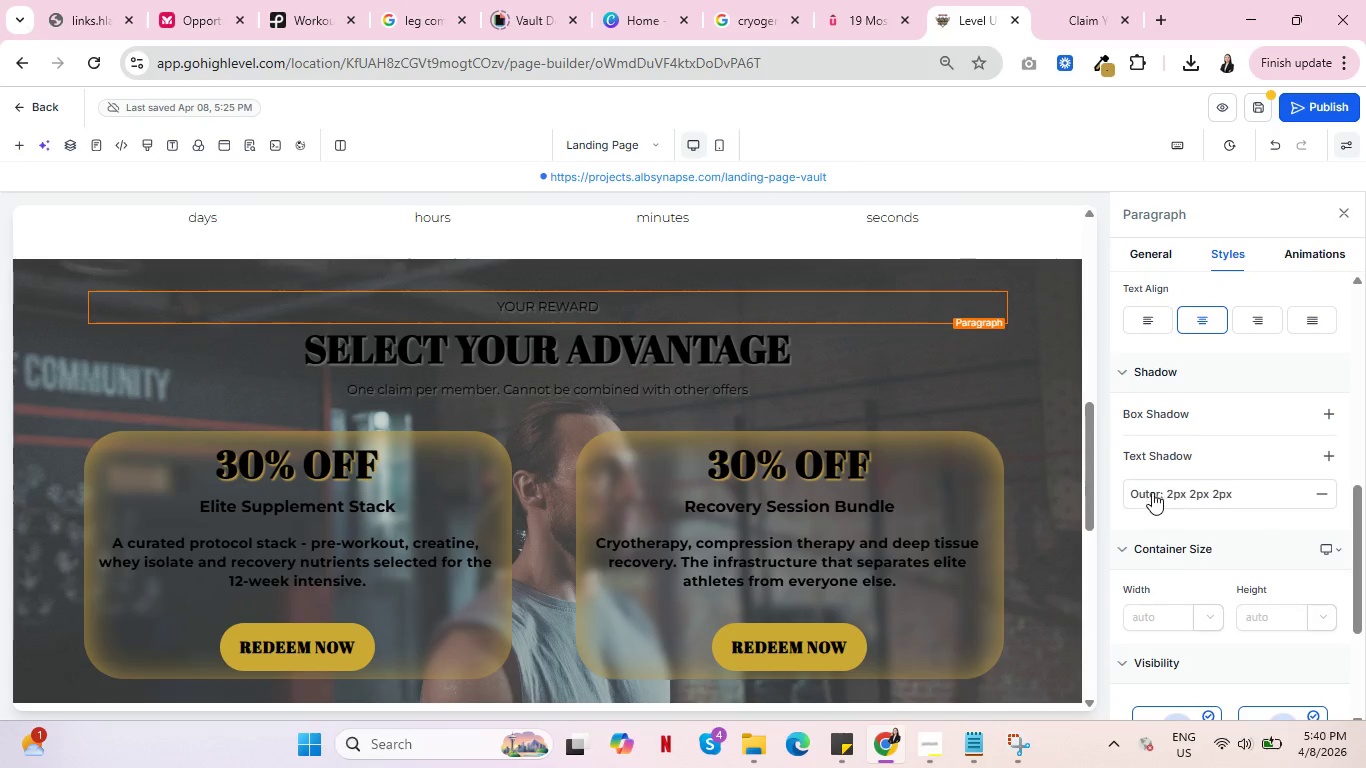 
left_click([1142, 492])
 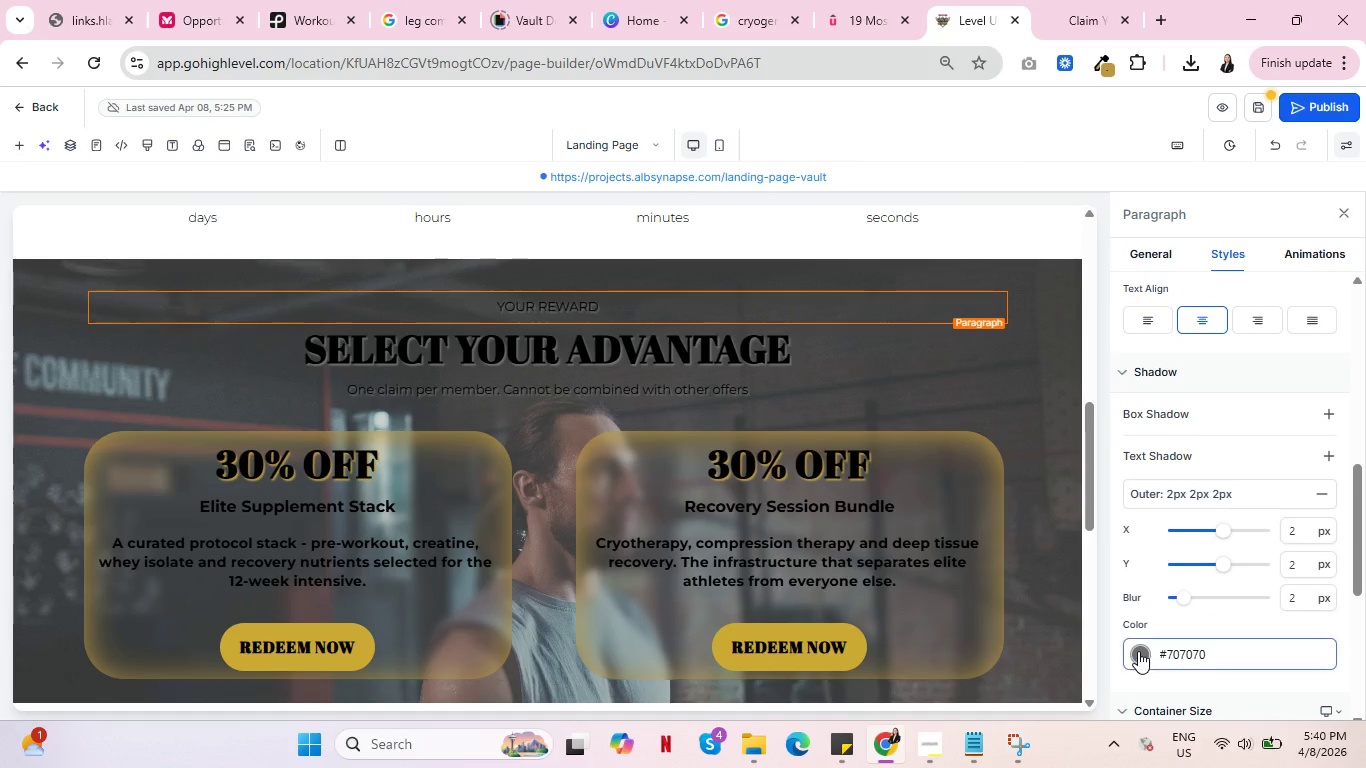 
left_click([1138, 651])
 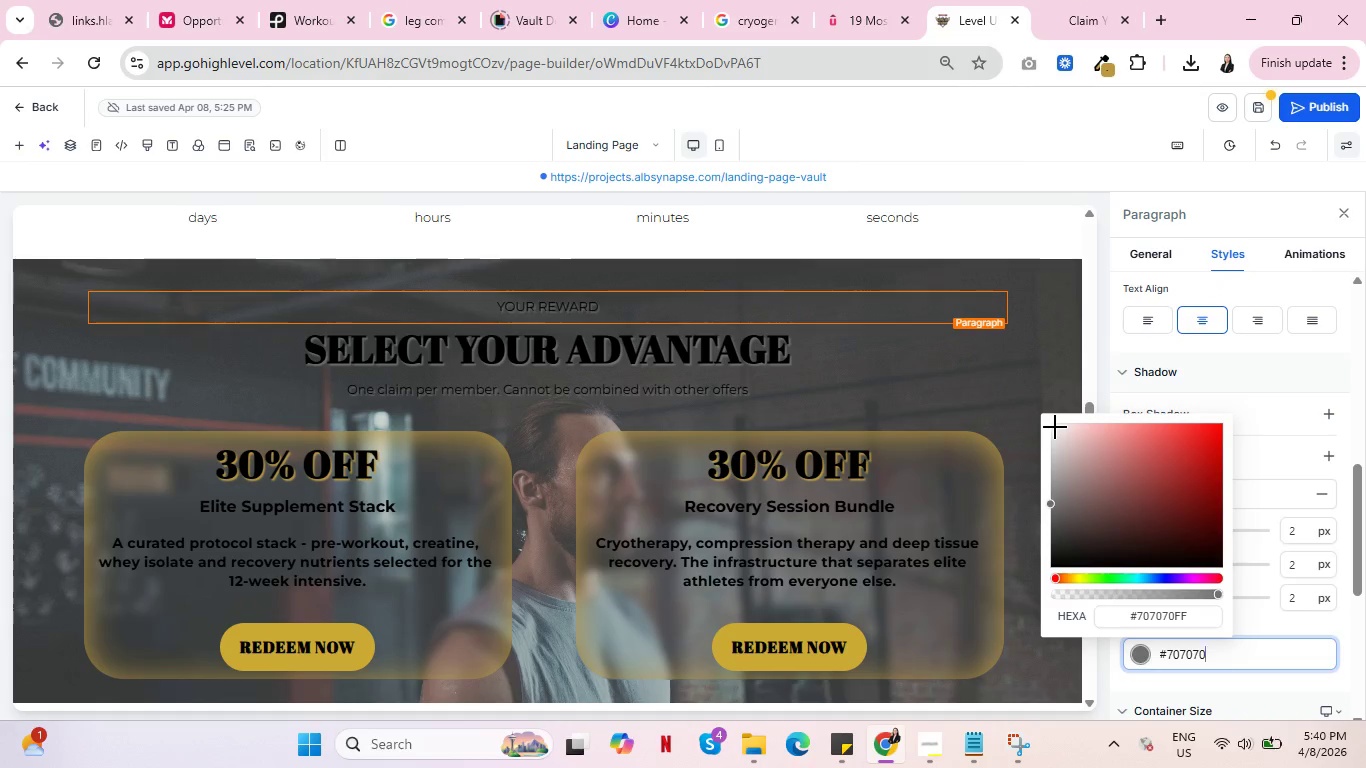 
left_click([1055, 427])
 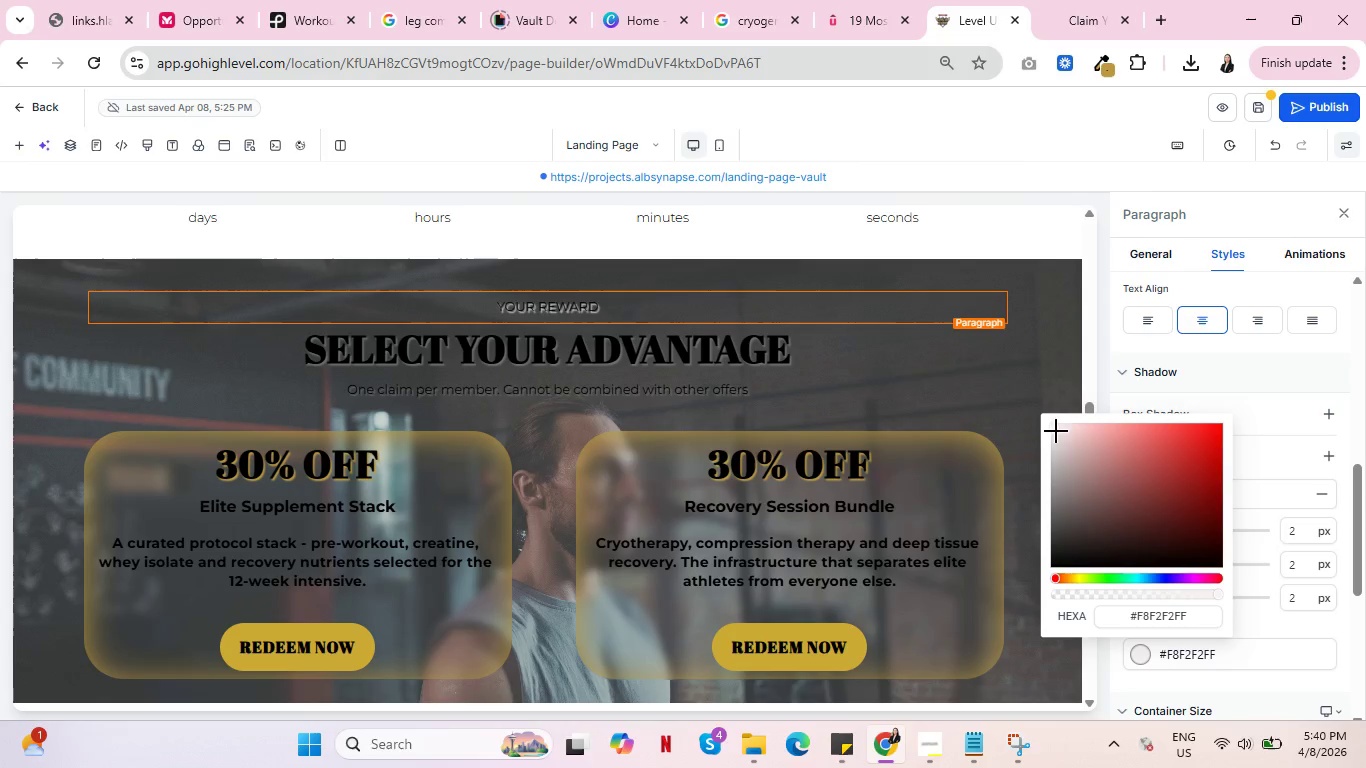 
left_click([1057, 454])
 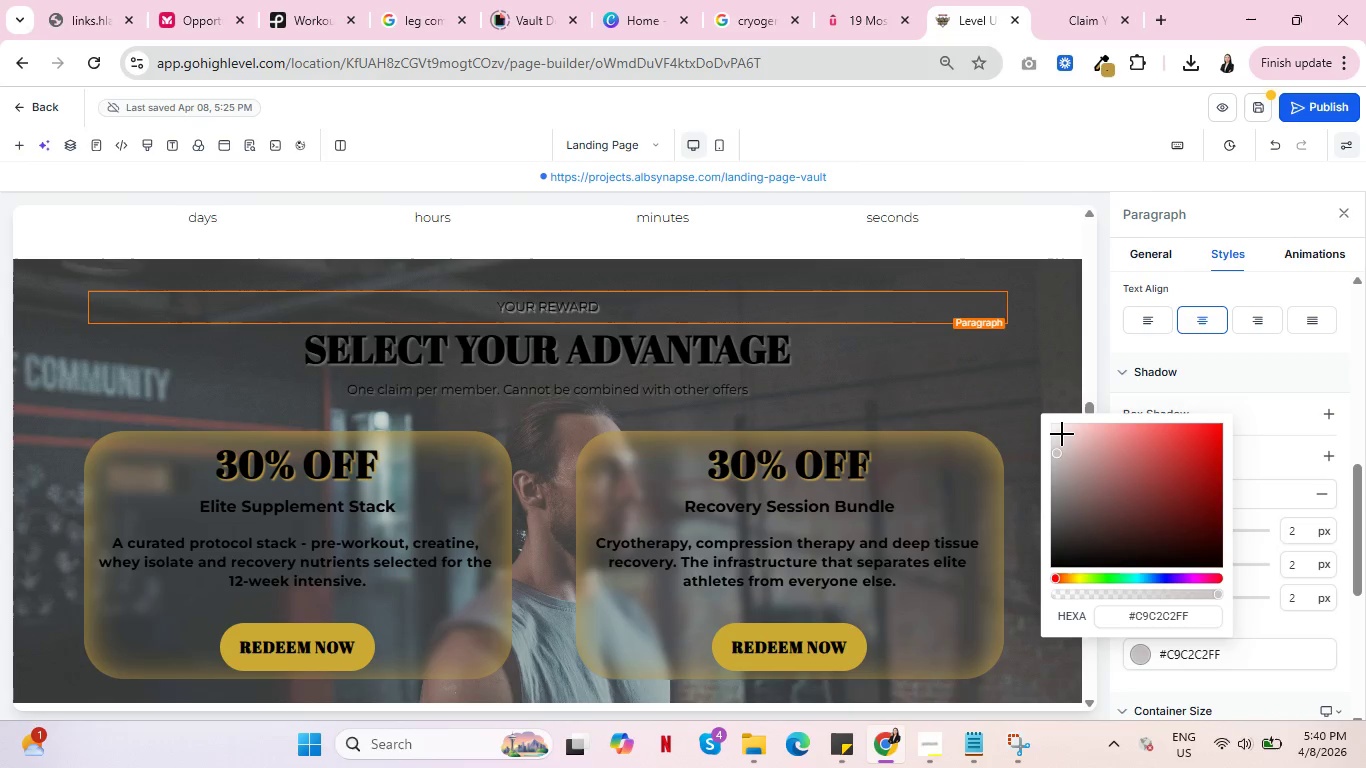 
left_click([1051, 428])
 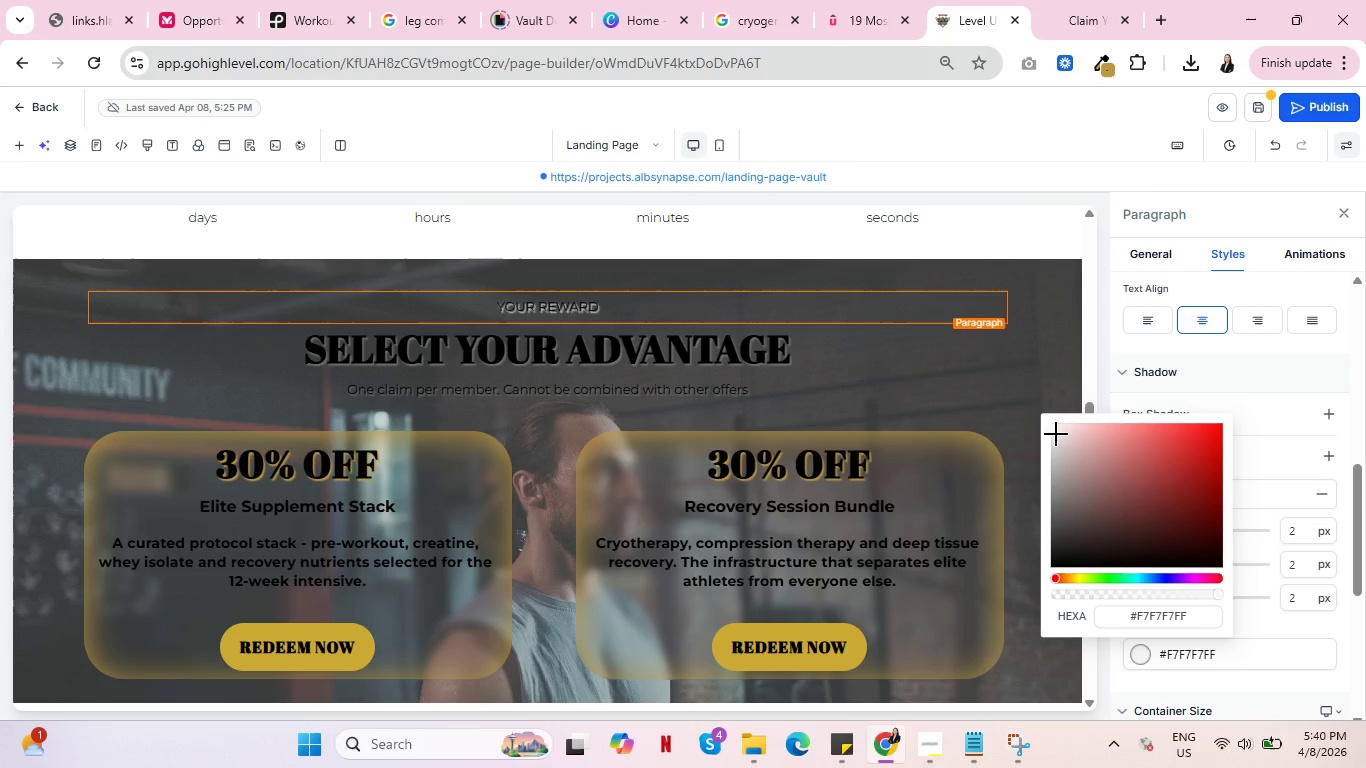 
left_click([1056, 434])
 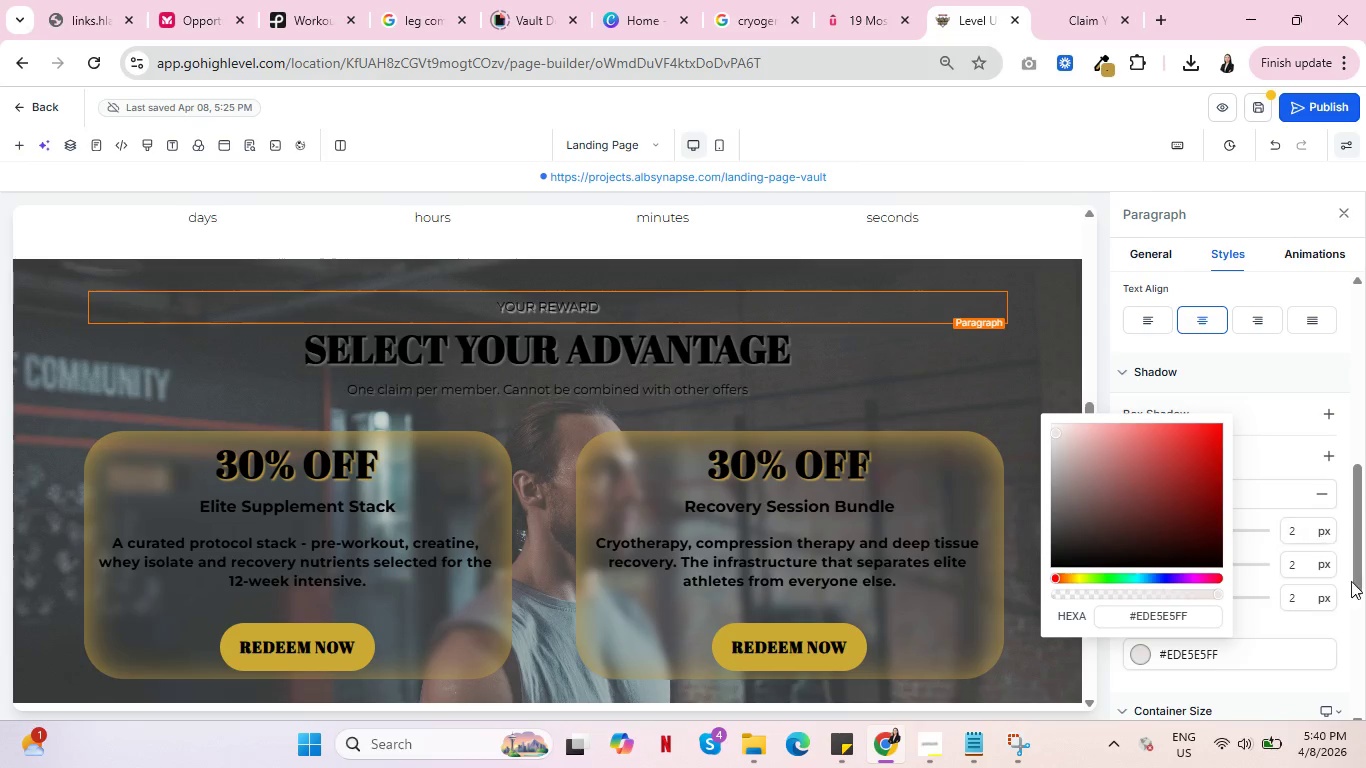 
left_click([1311, 624])
 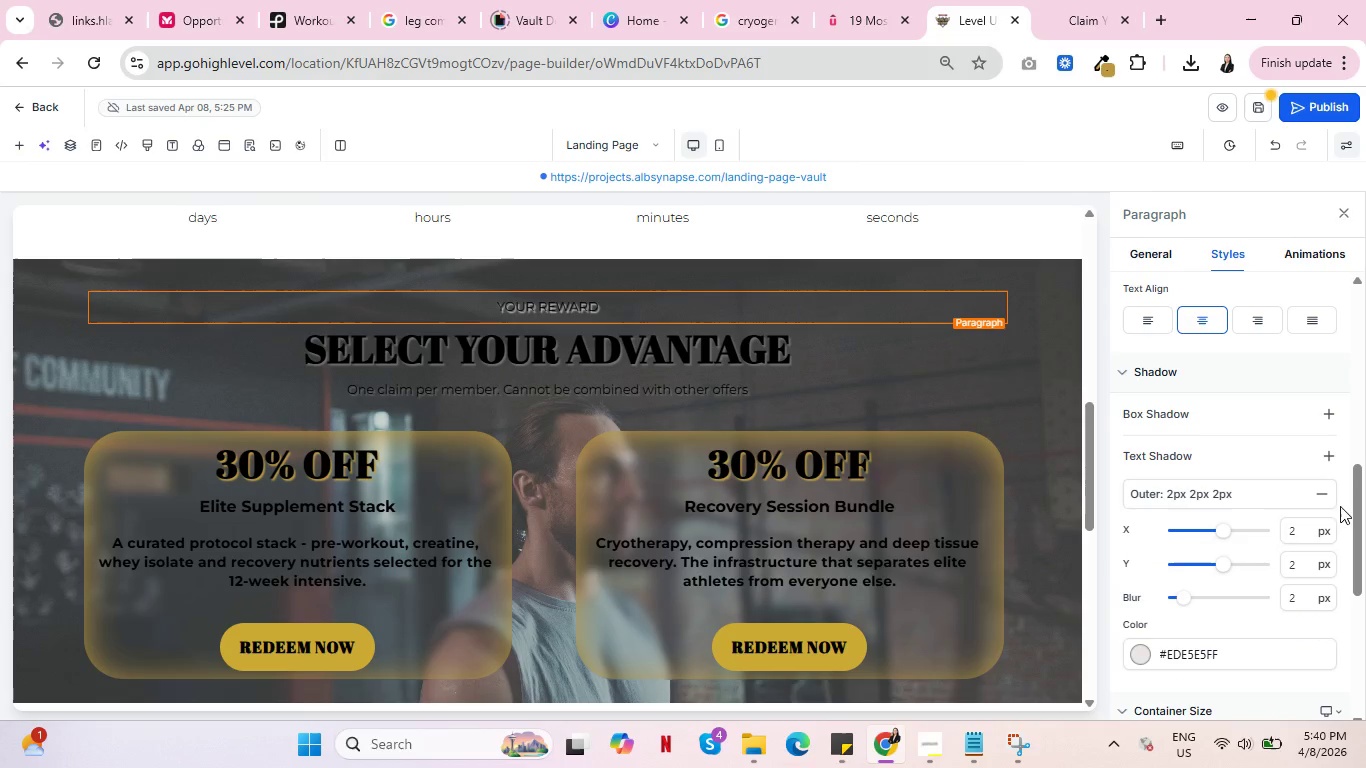 
left_click([1322, 491])
 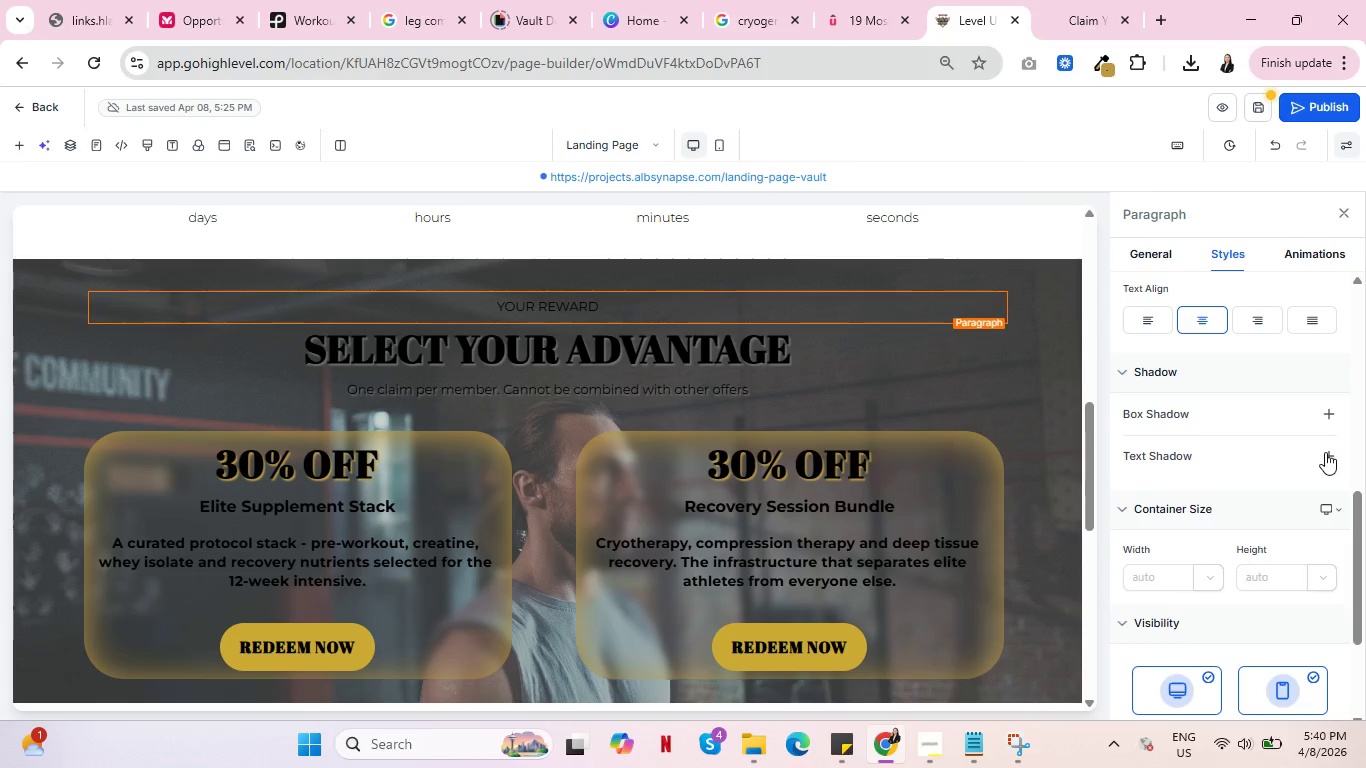 
left_click([1325, 452])
 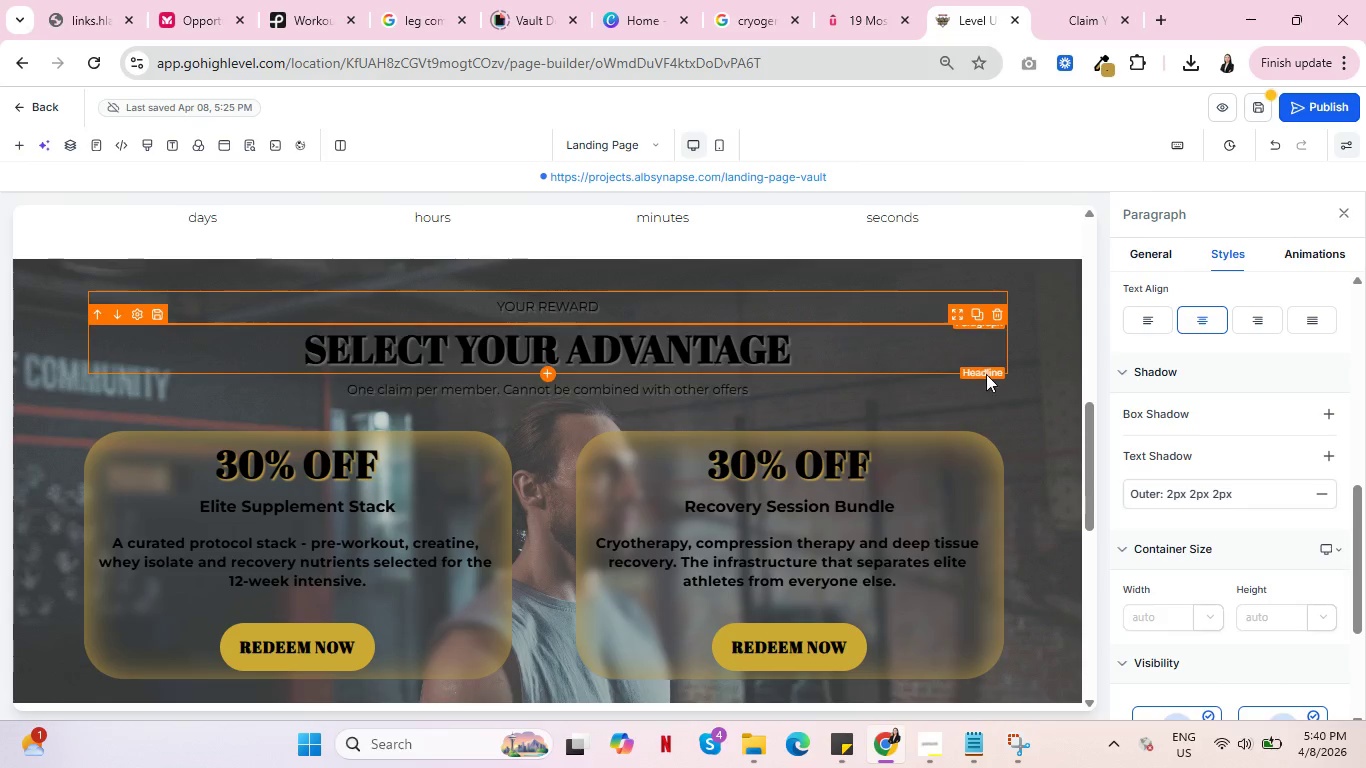 
left_click([1035, 383])
 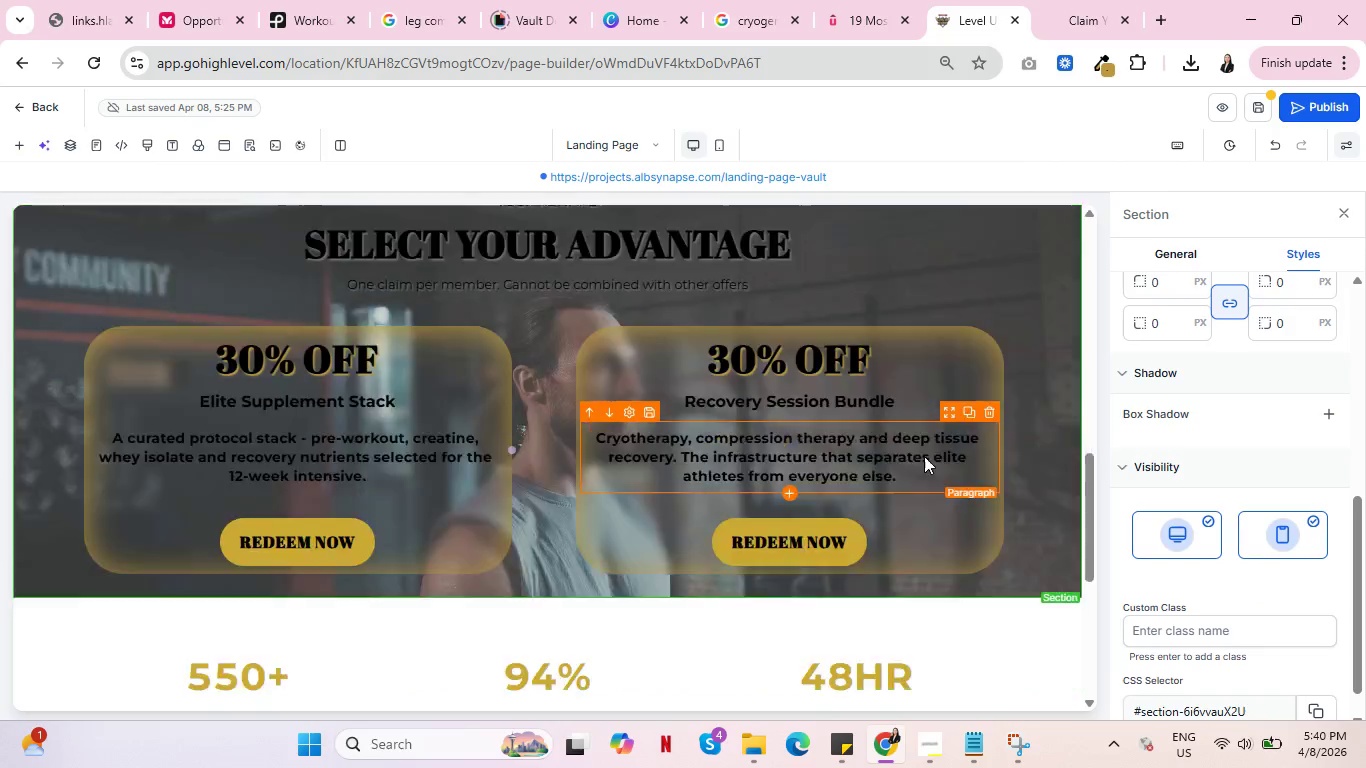 
scroll: coordinate [924, 455], scroll_direction: down, amount: 3.0
 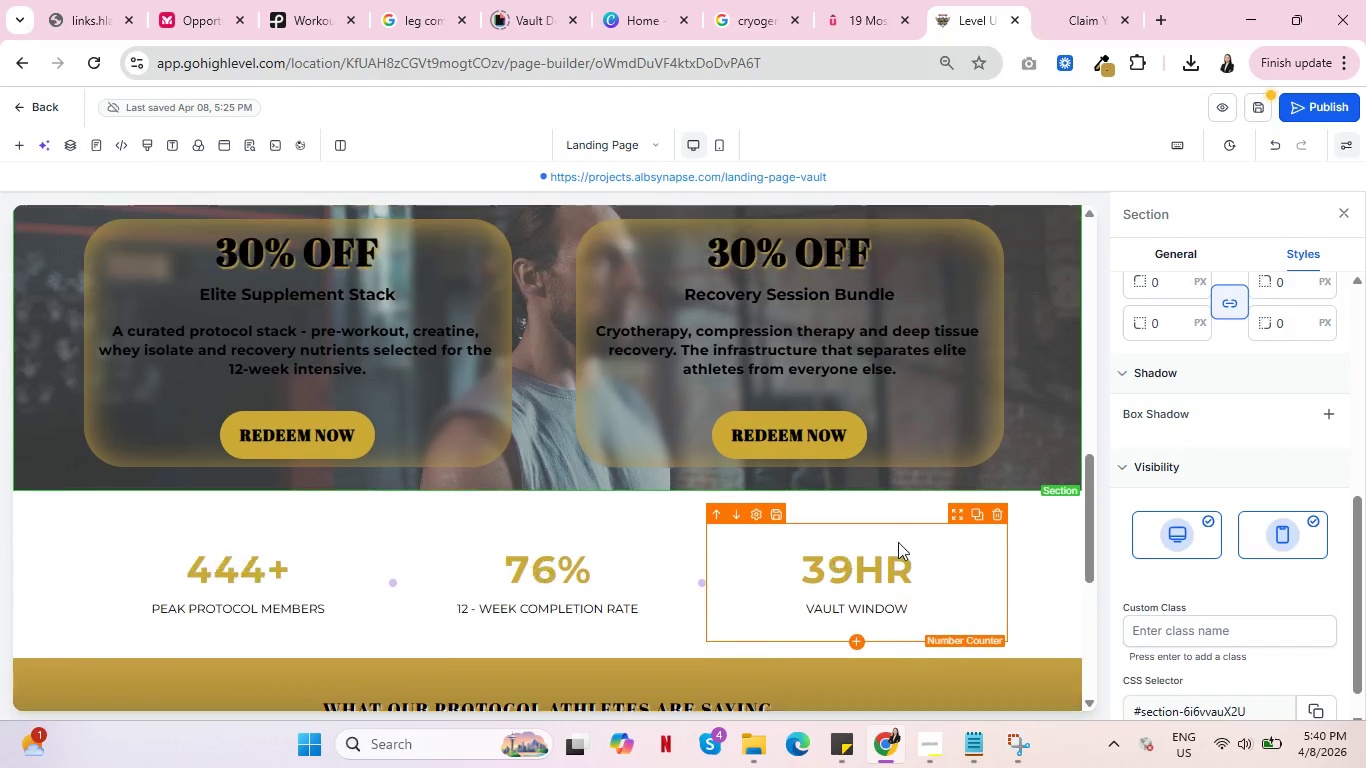 
scroll: coordinate [899, 543], scroll_direction: up, amount: 1.0
 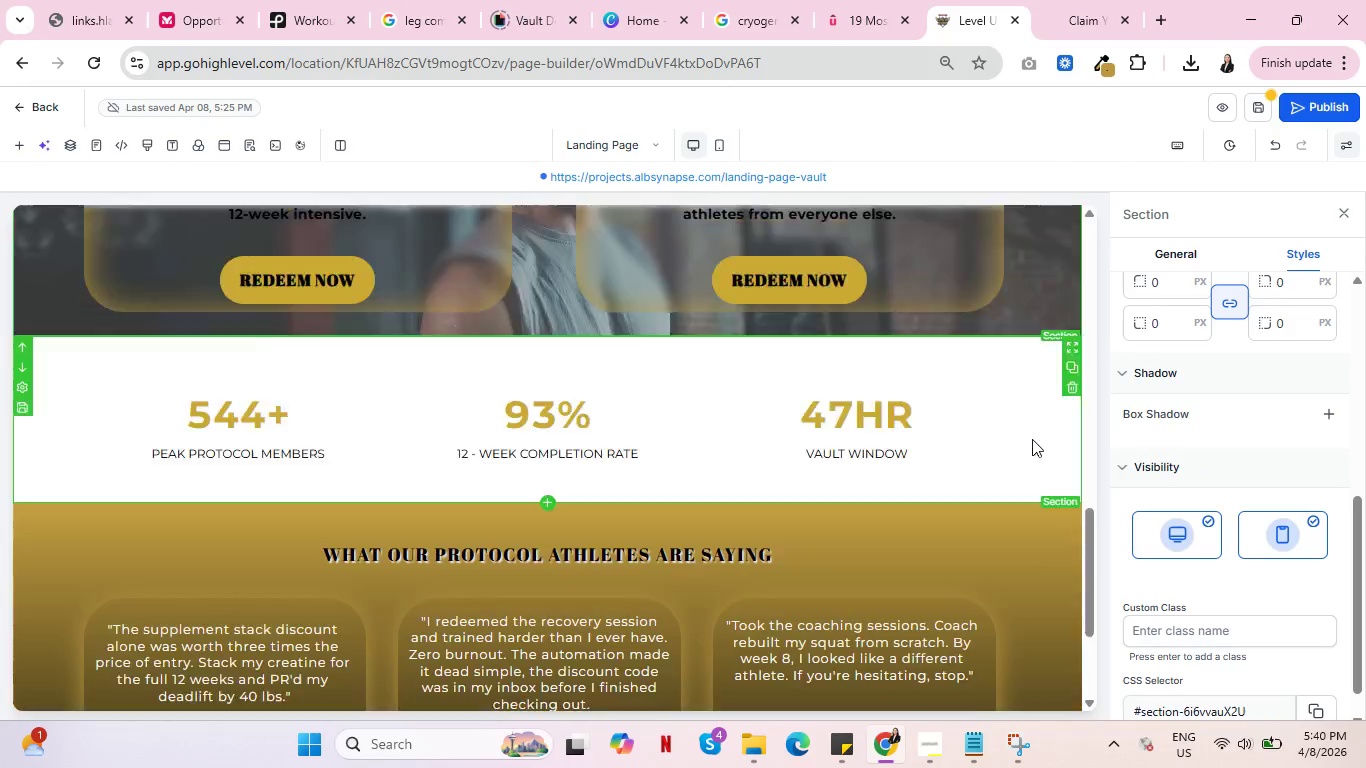 
scroll: coordinate [1032, 439], scroll_direction: down, amount: 6.0
 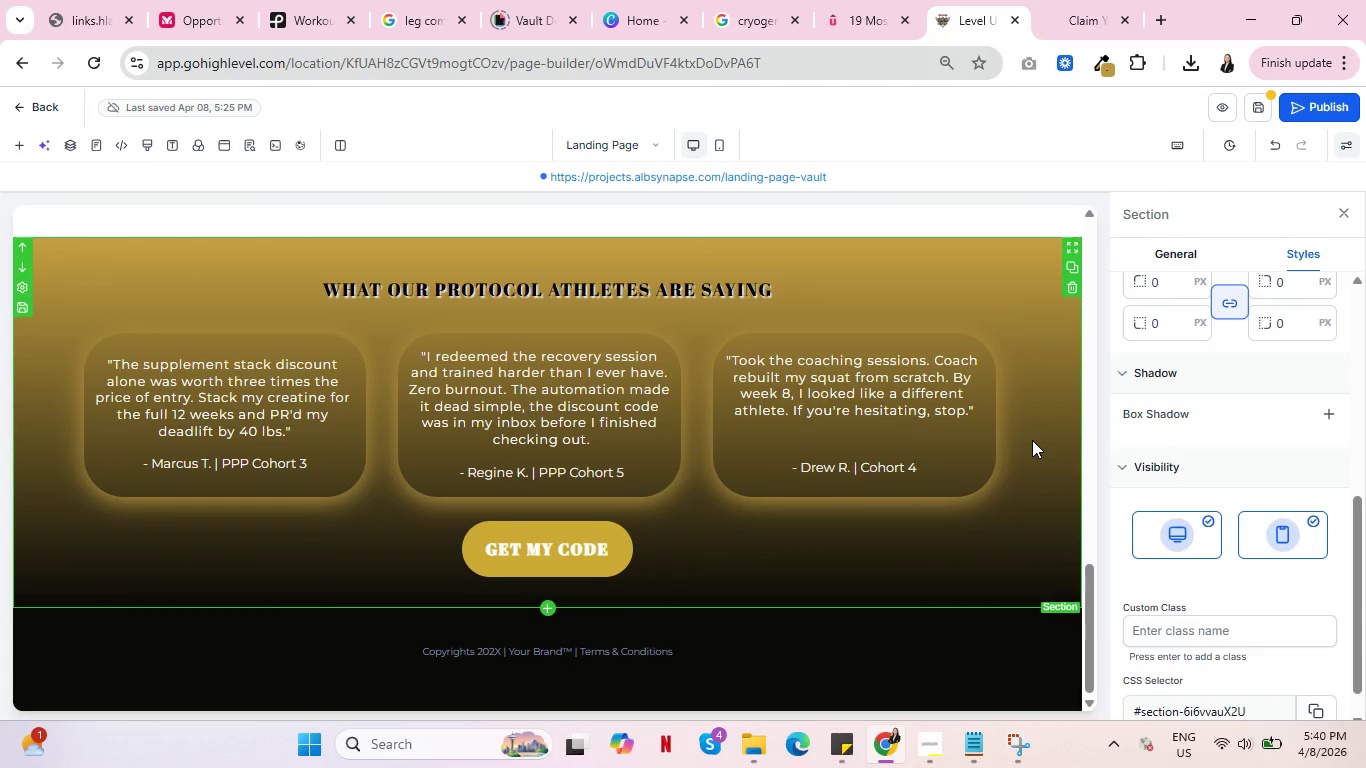 
scroll: coordinate [1049, 440], scroll_direction: up, amount: 11.0
 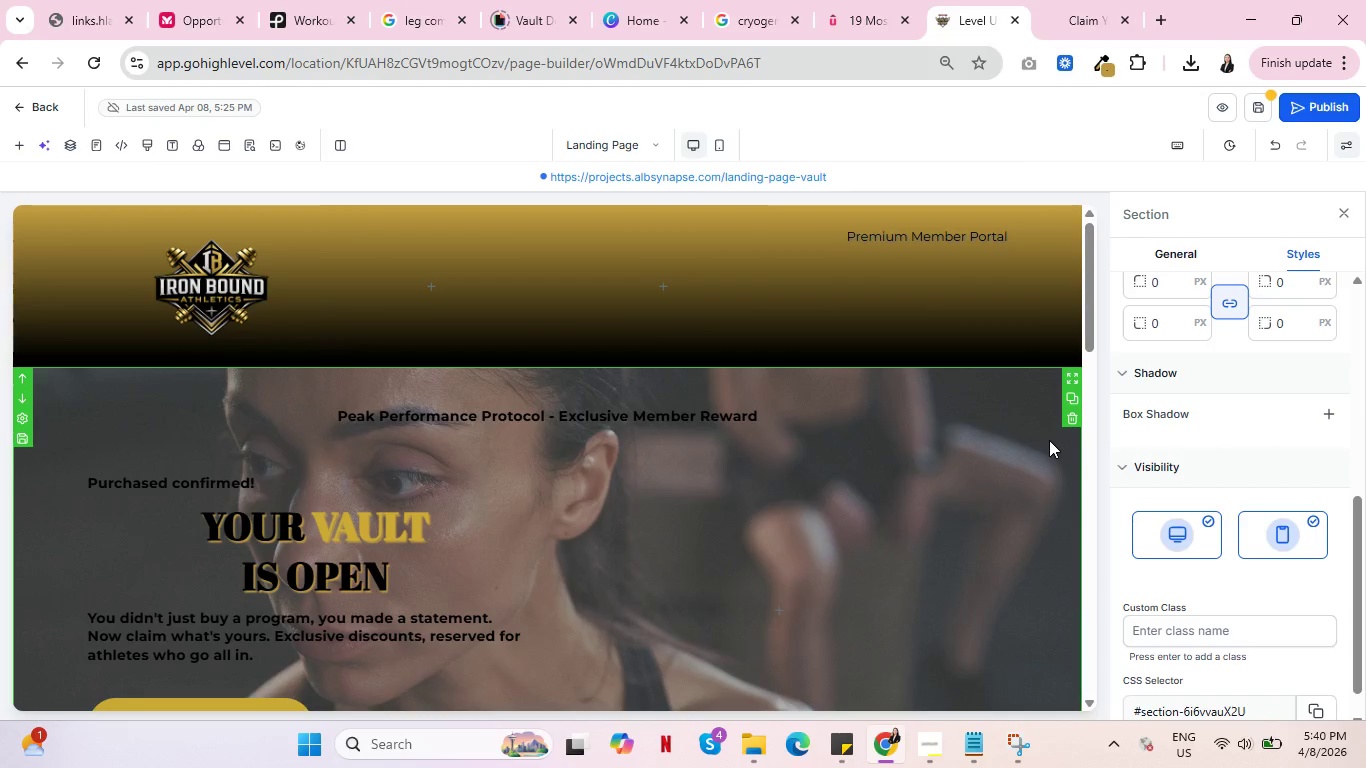 
wait(5.89)
 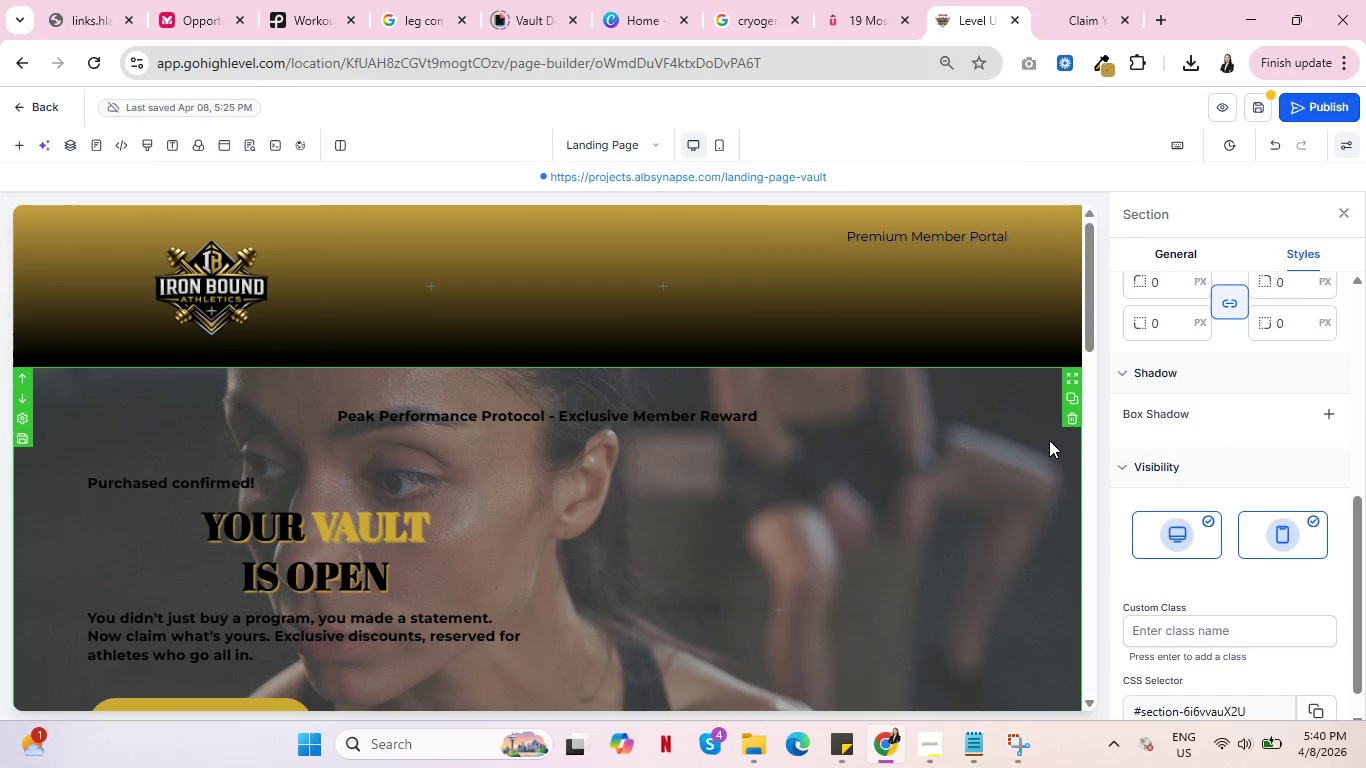 
left_click([379, 417])
 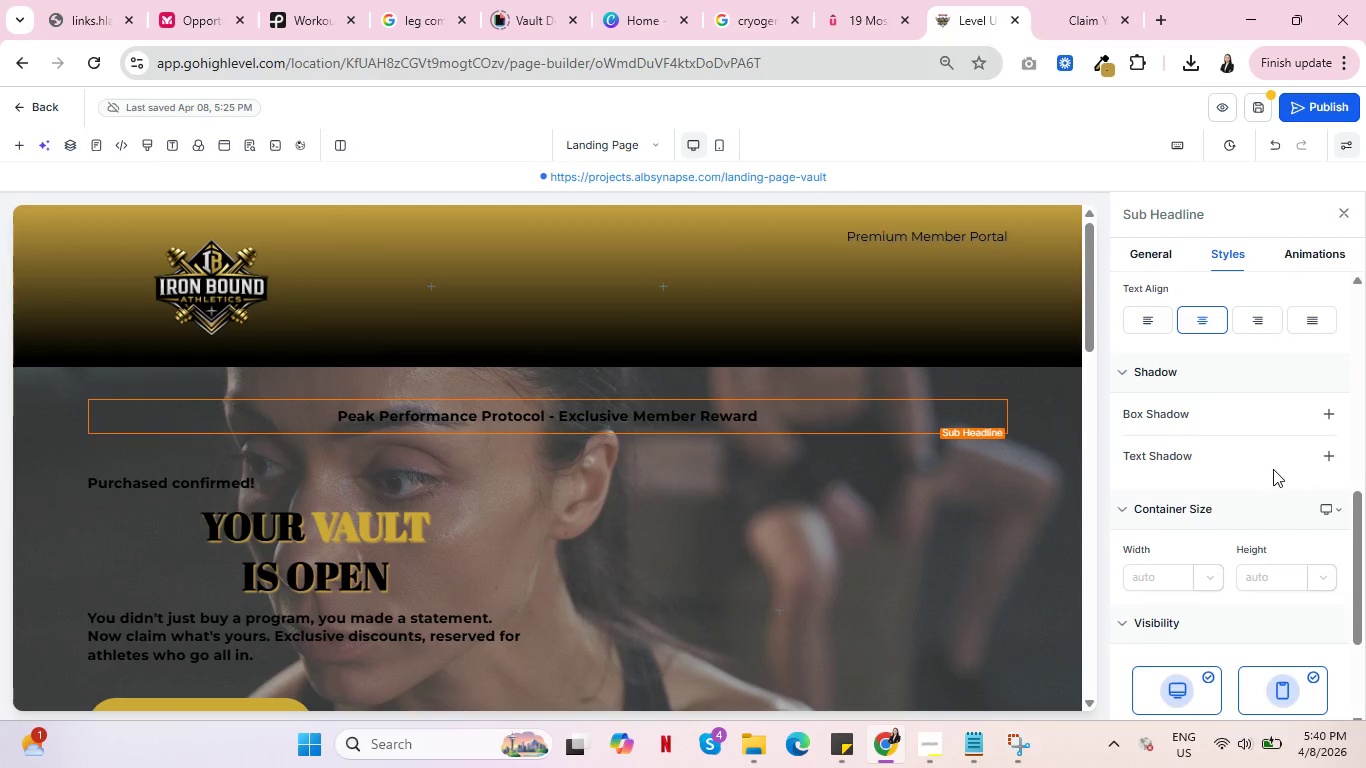 
mouse_move([1297, 442])
 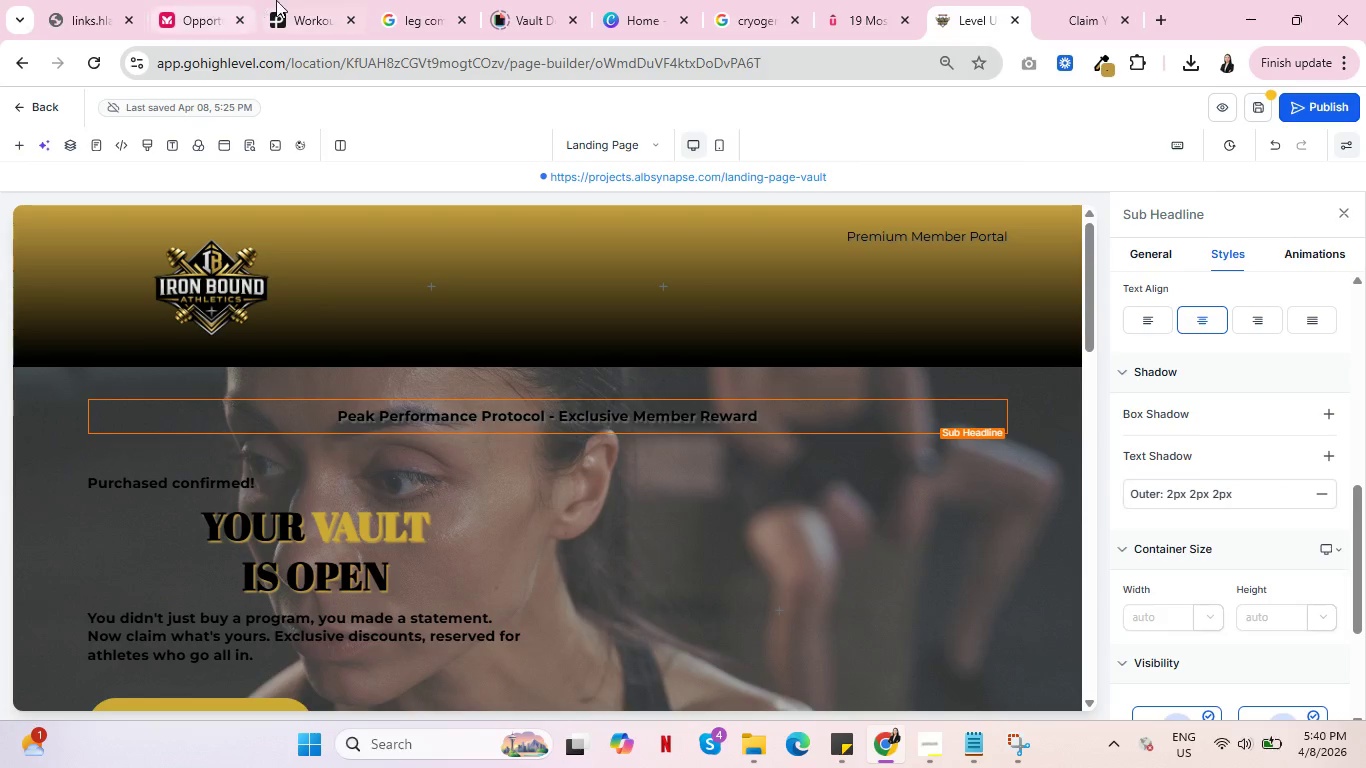 
left_click([310, 0])
 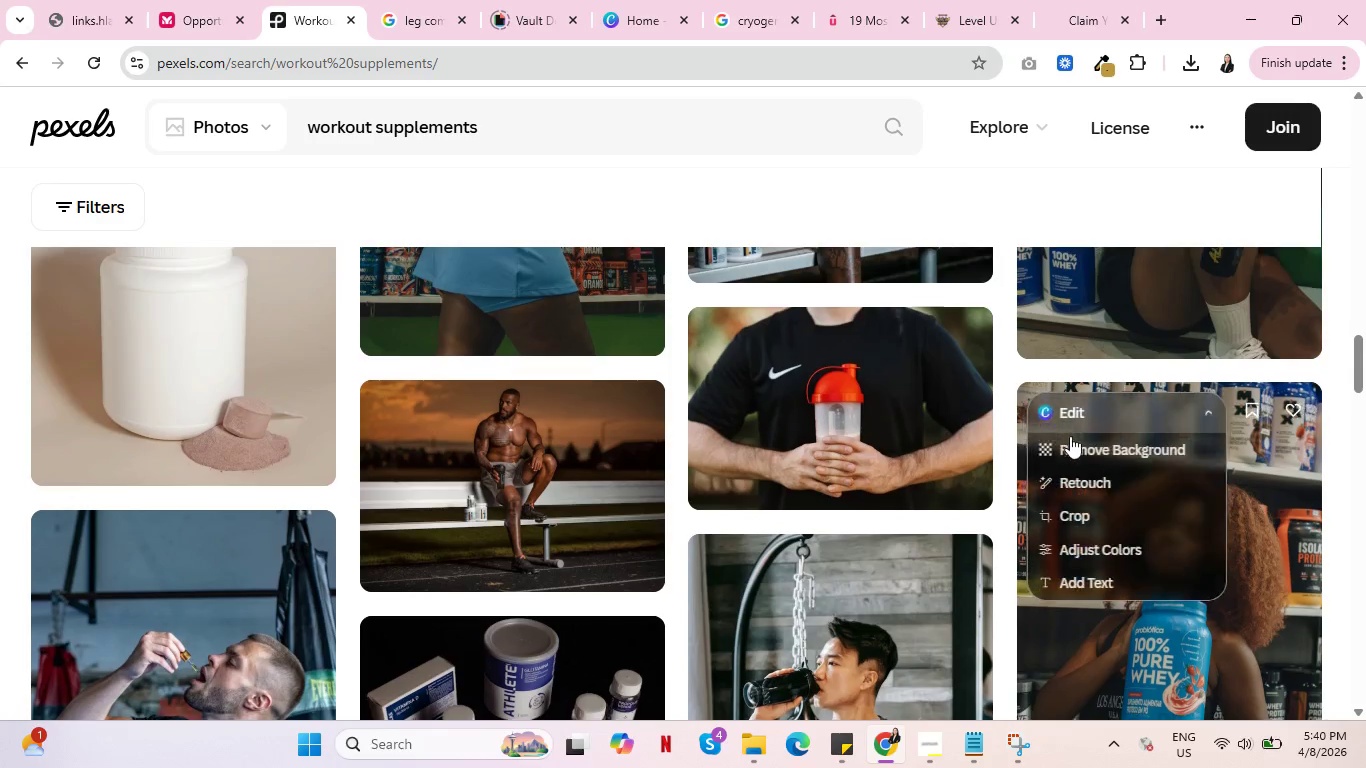 
scroll: coordinate [1065, 436], scroll_direction: none, amount: 0.0
 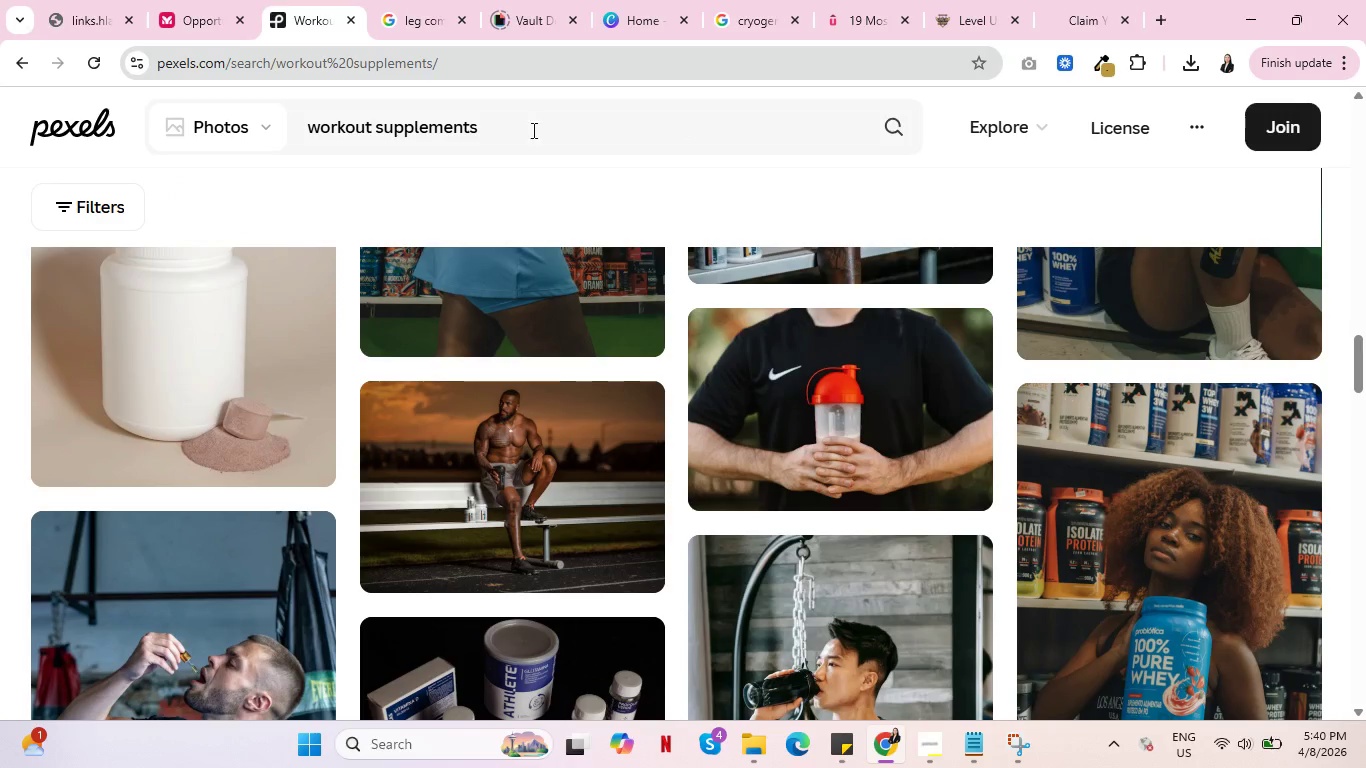 
left_click_drag(start_coordinate=[530, 130], to_coordinate=[284, 124])
 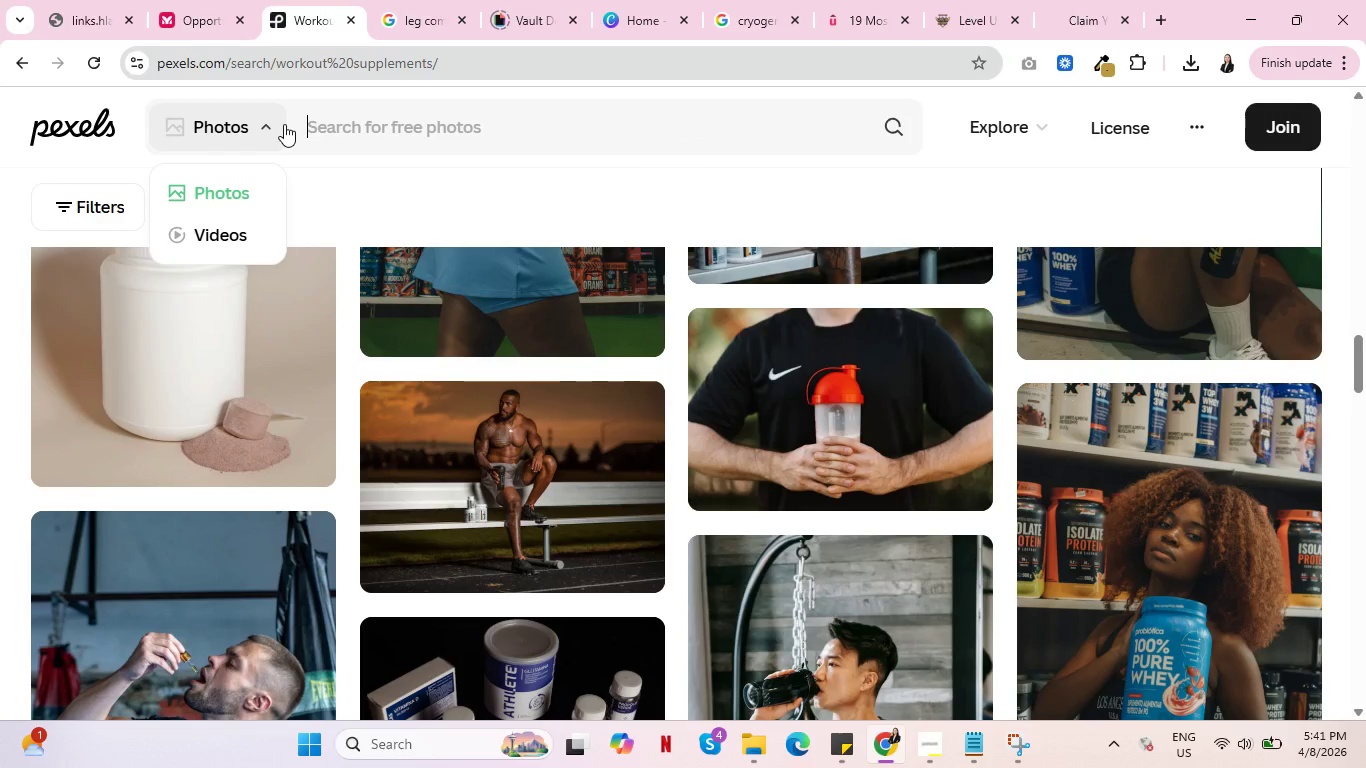 
key(Backspace)
 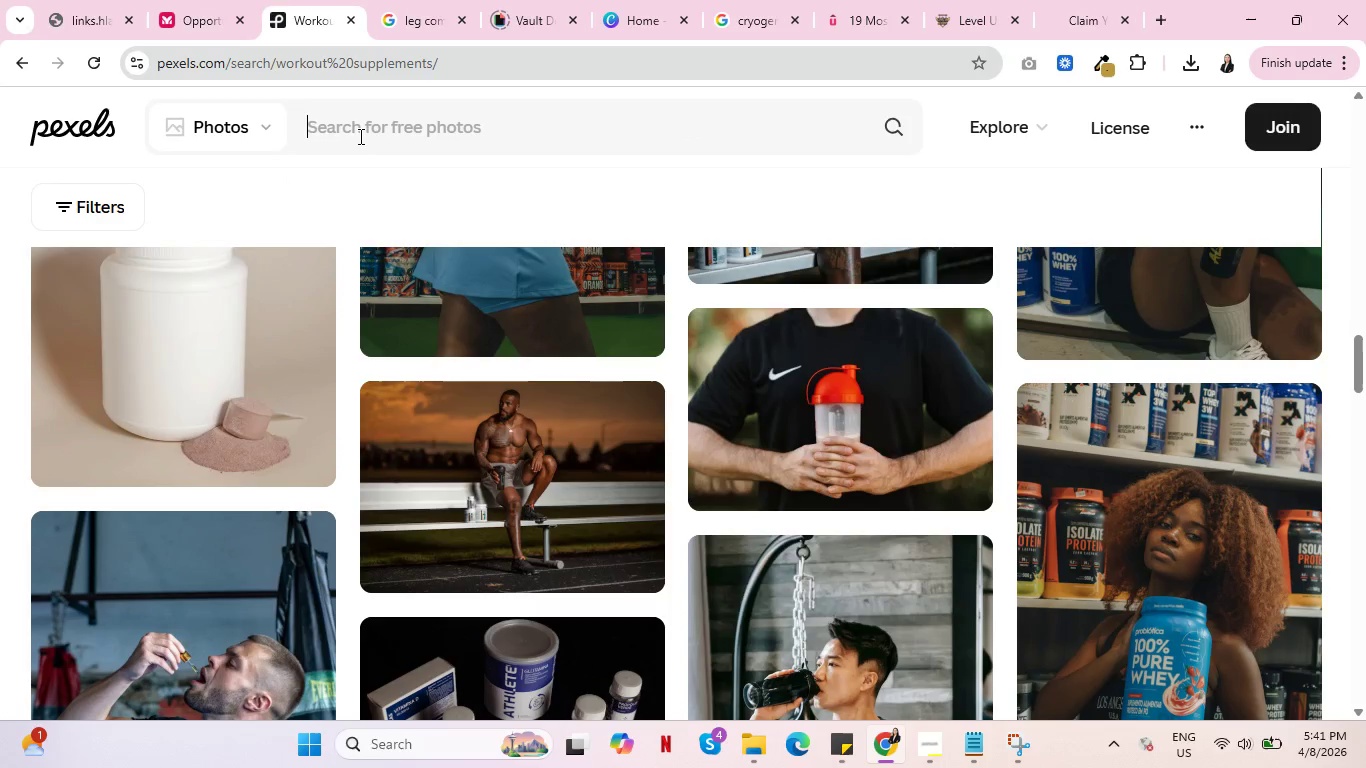 
left_click([359, 136])
 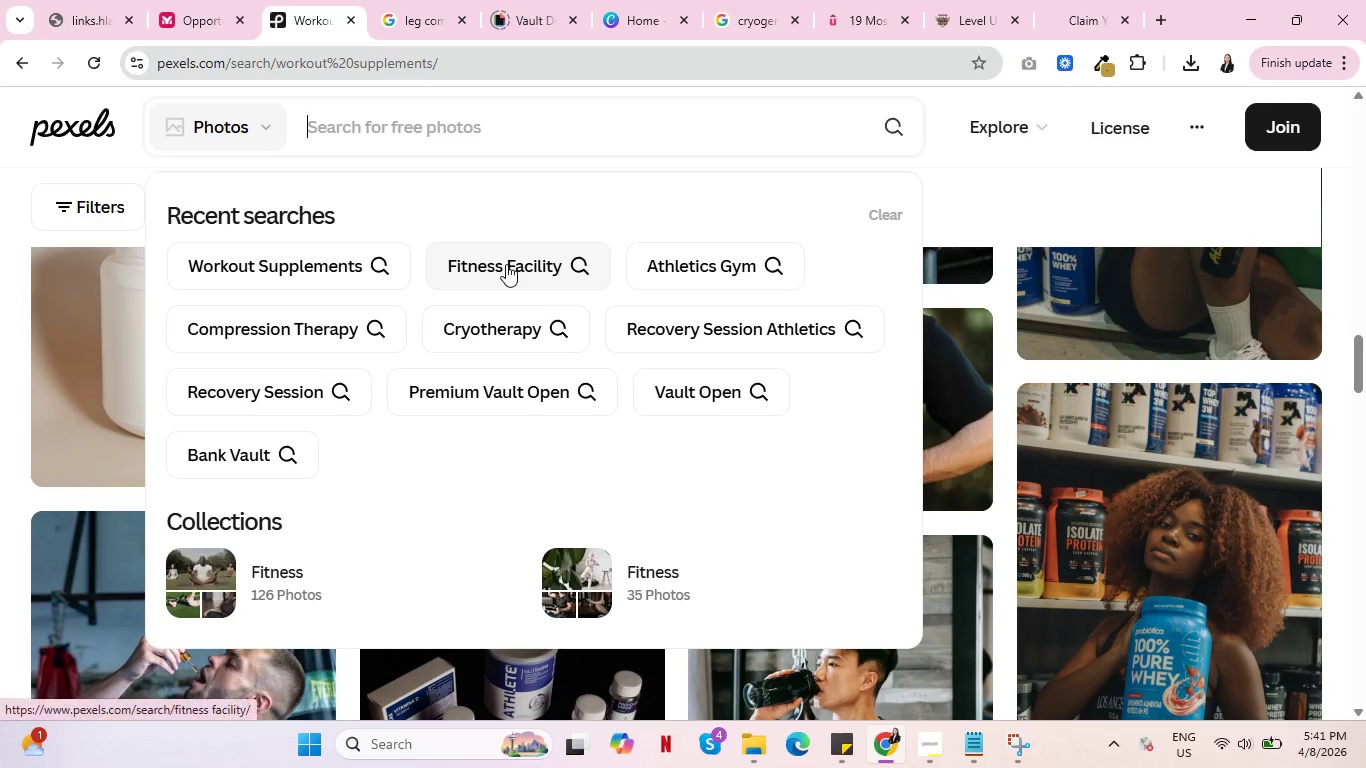 
left_click([676, 266])
 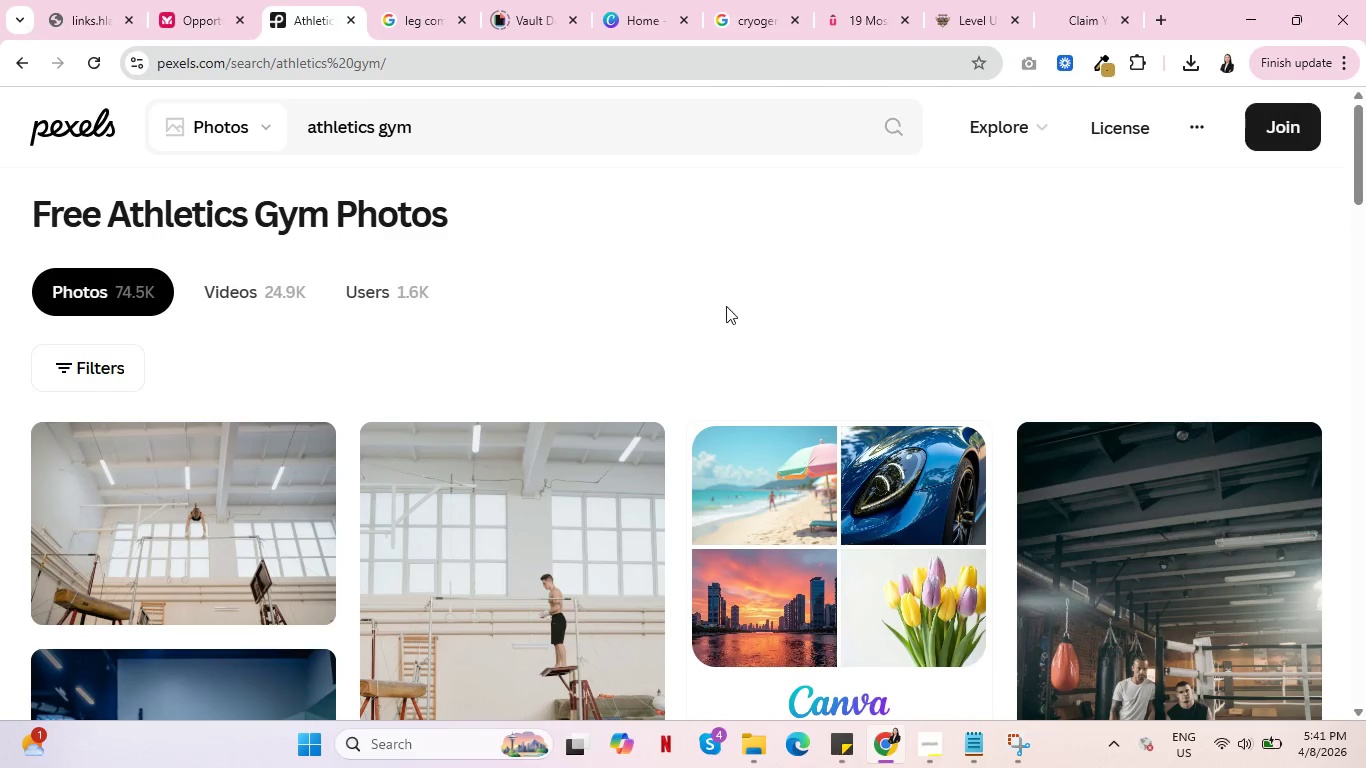 
scroll: coordinate [1026, 357], scroll_direction: down, amount: 9.0
 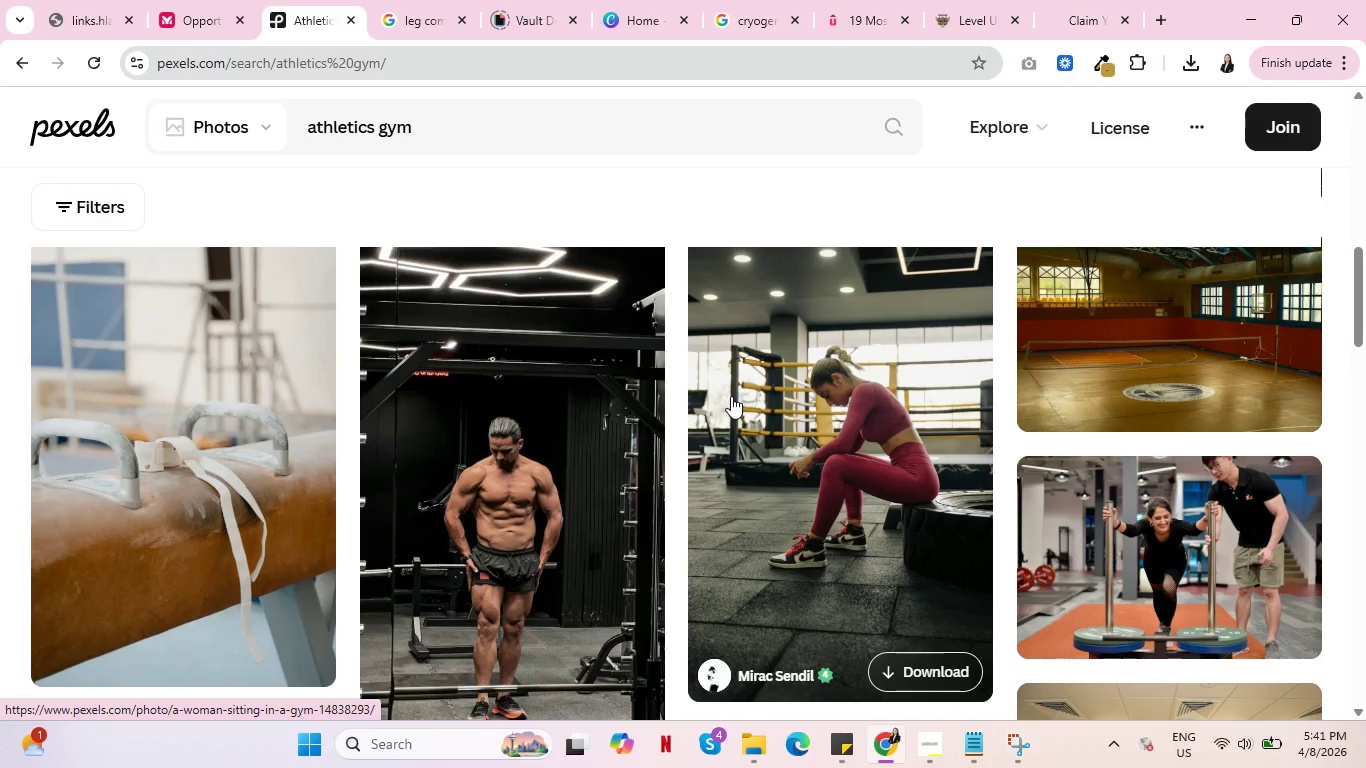 
wait(5.47)
 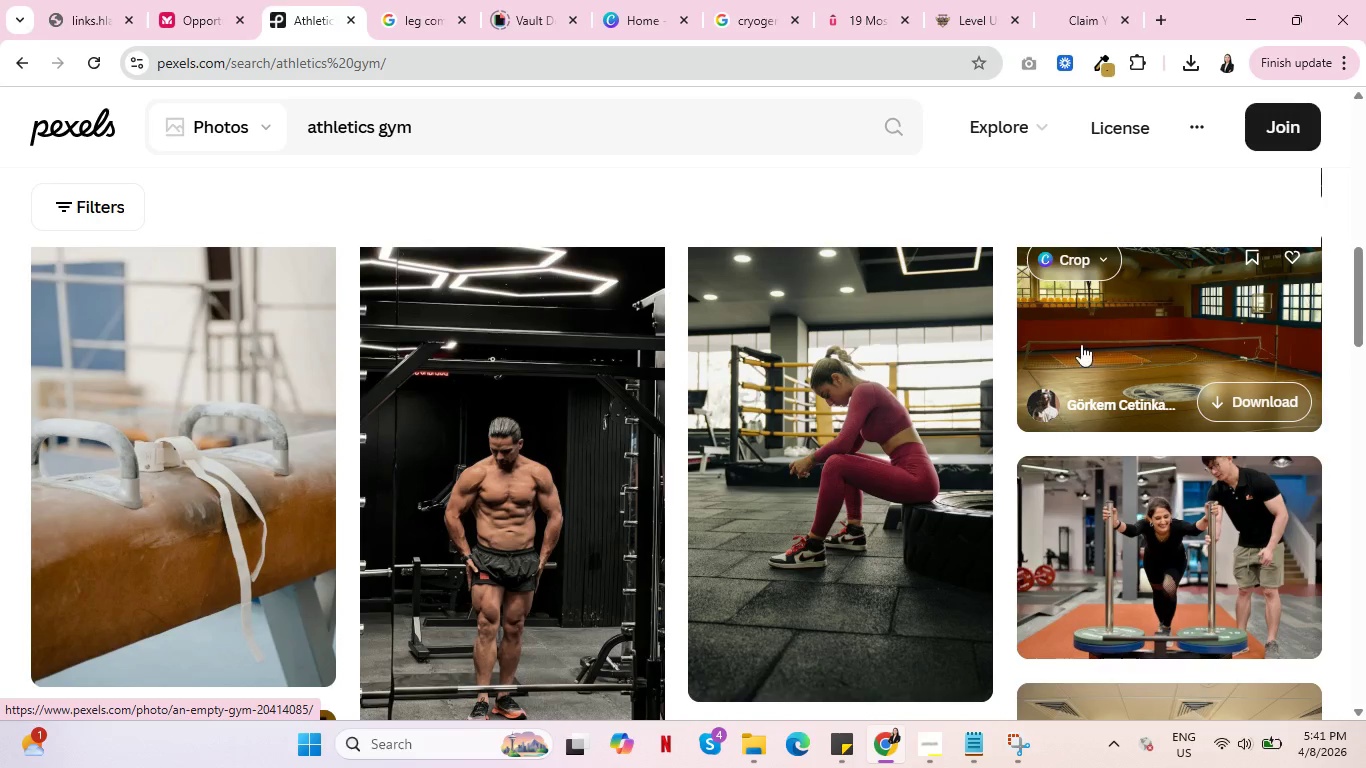 
scroll: coordinate [952, 381], scroll_direction: down, amount: 12.0
 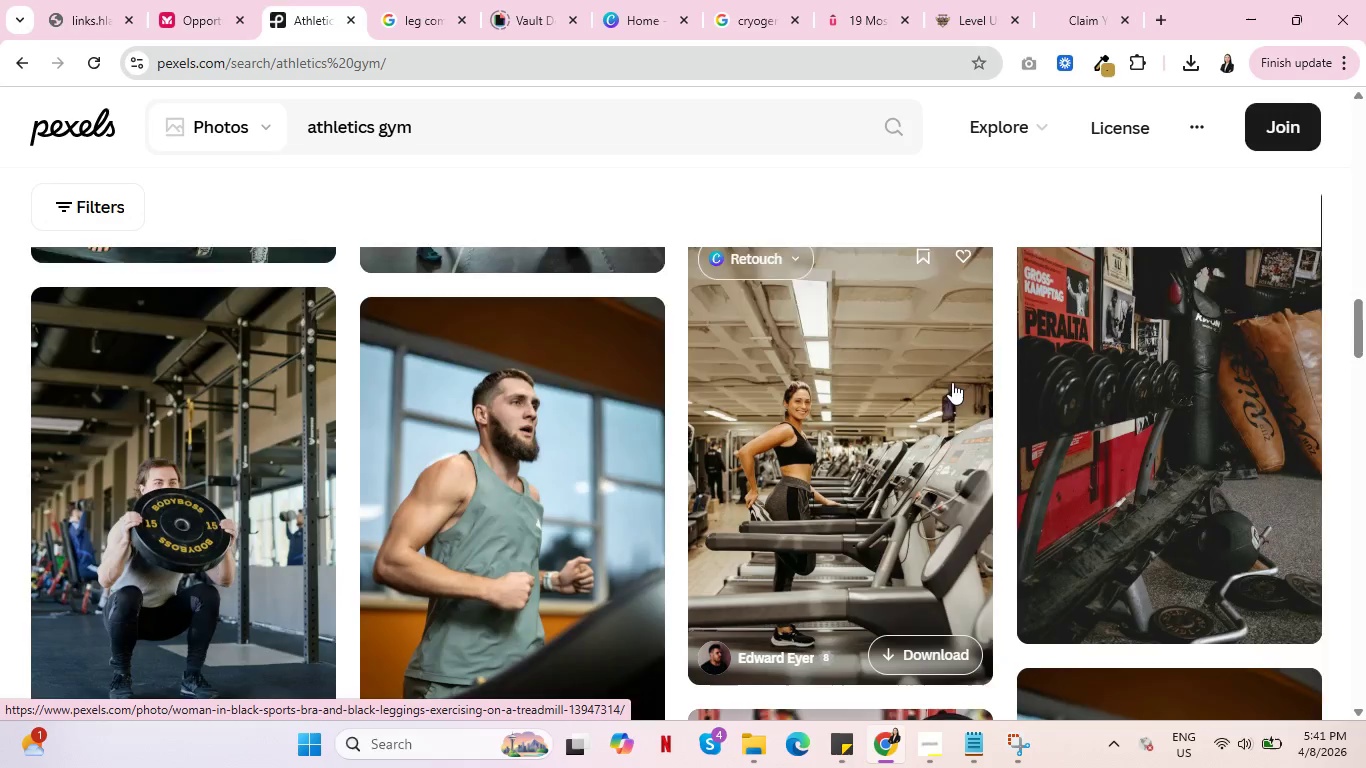 
scroll: coordinate [952, 382], scroll_direction: down, amount: 4.0
 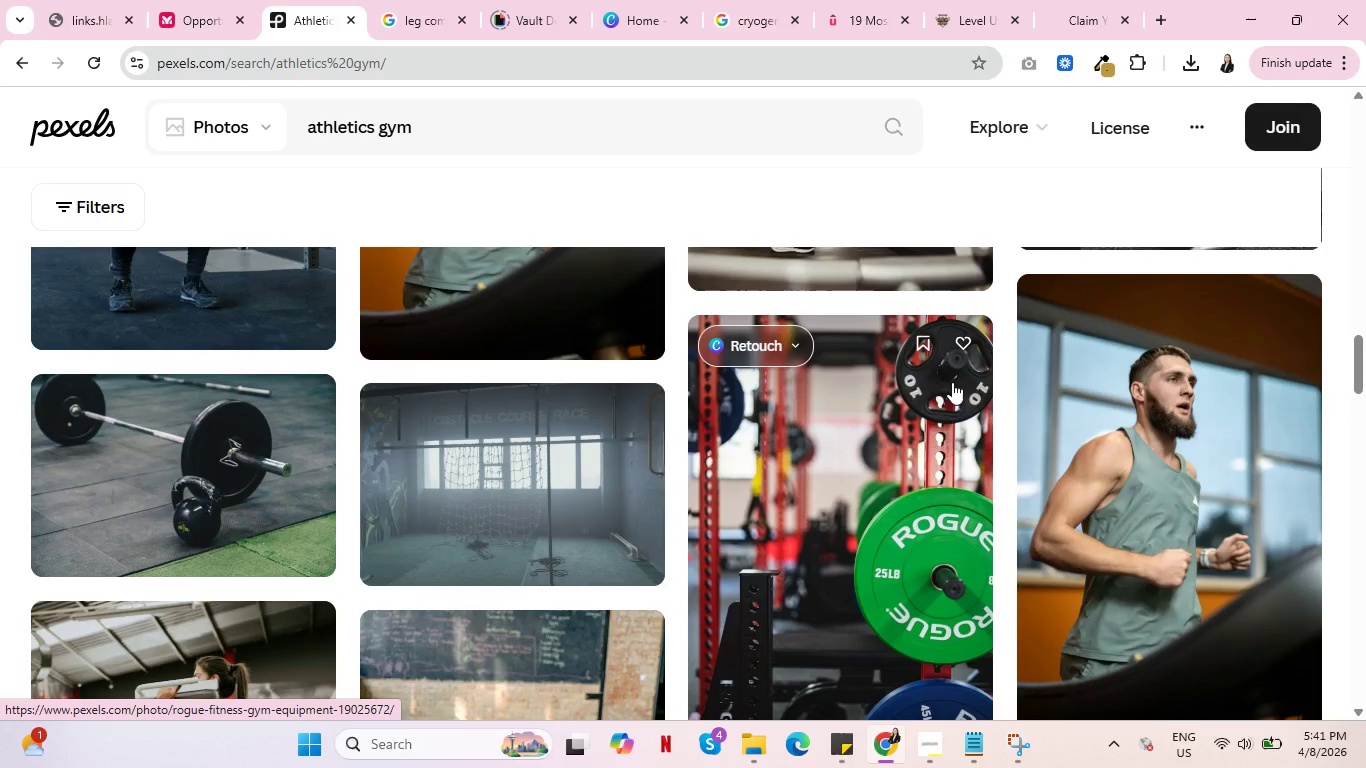 
mouse_move([963, 13])
 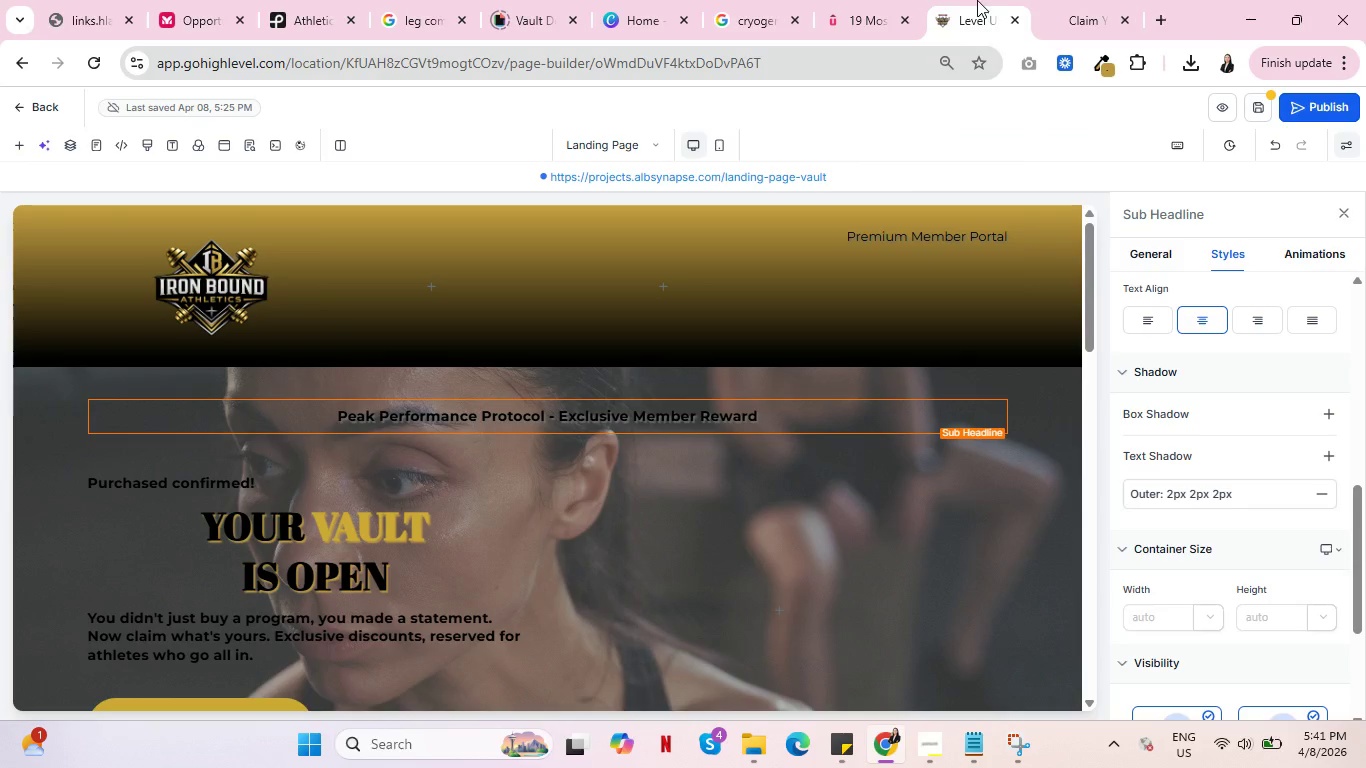 
left_click([977, 0])
 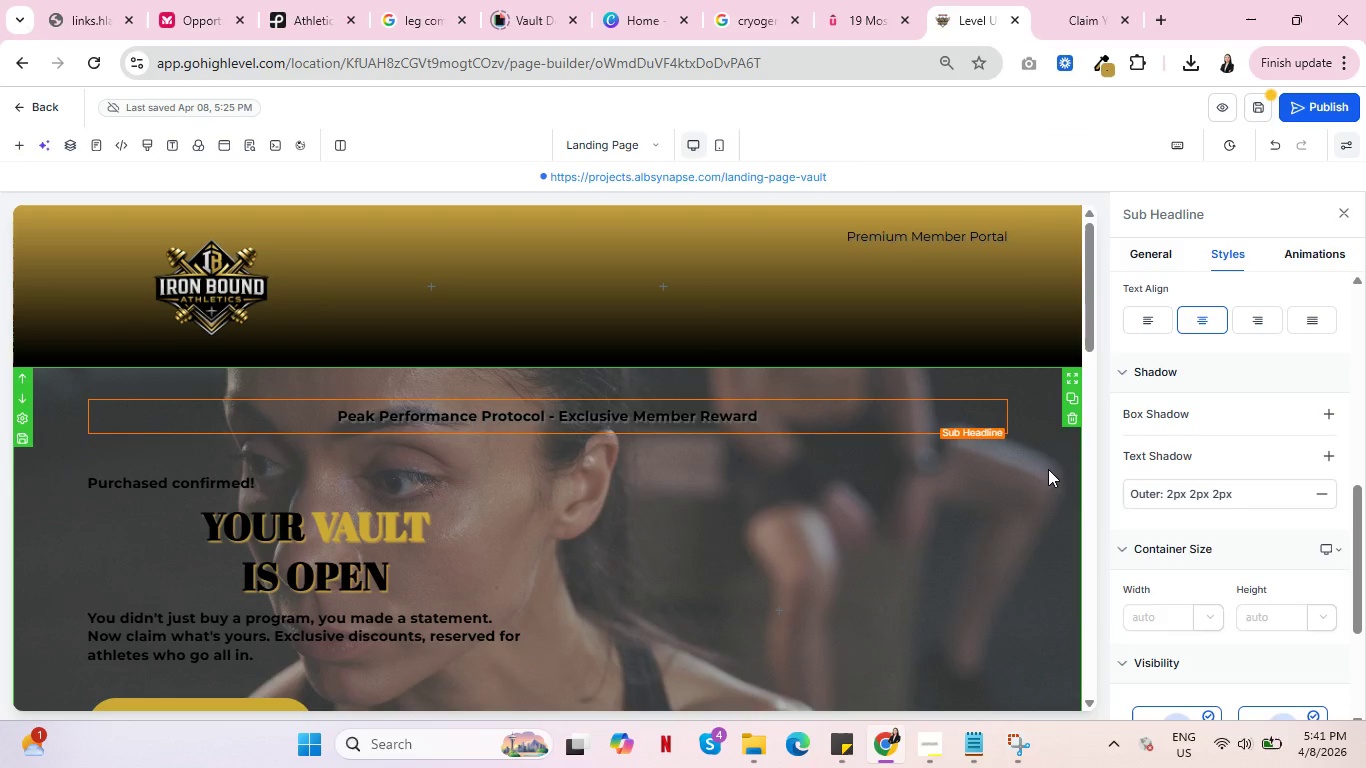 
left_click([1048, 469])
 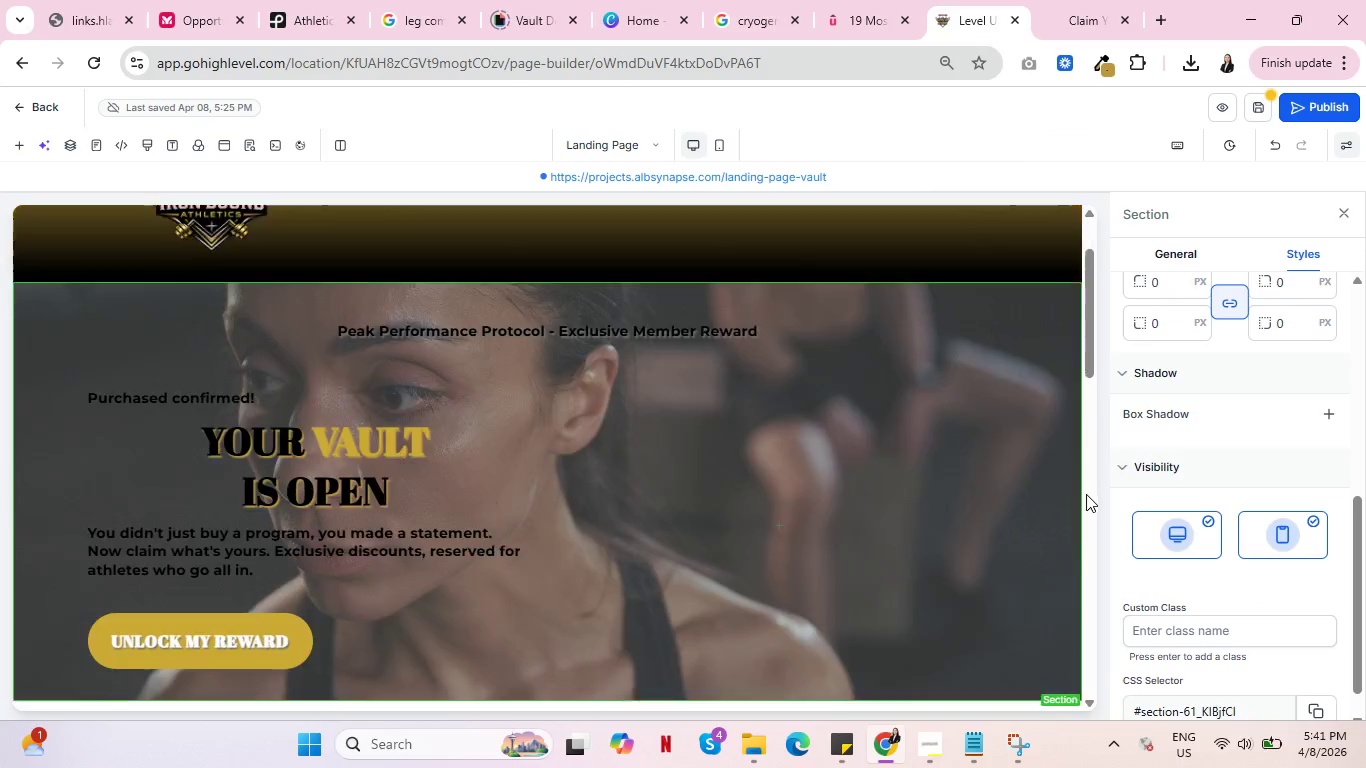 
scroll: coordinate [1085, 494], scroll_direction: down, amount: 2.0
 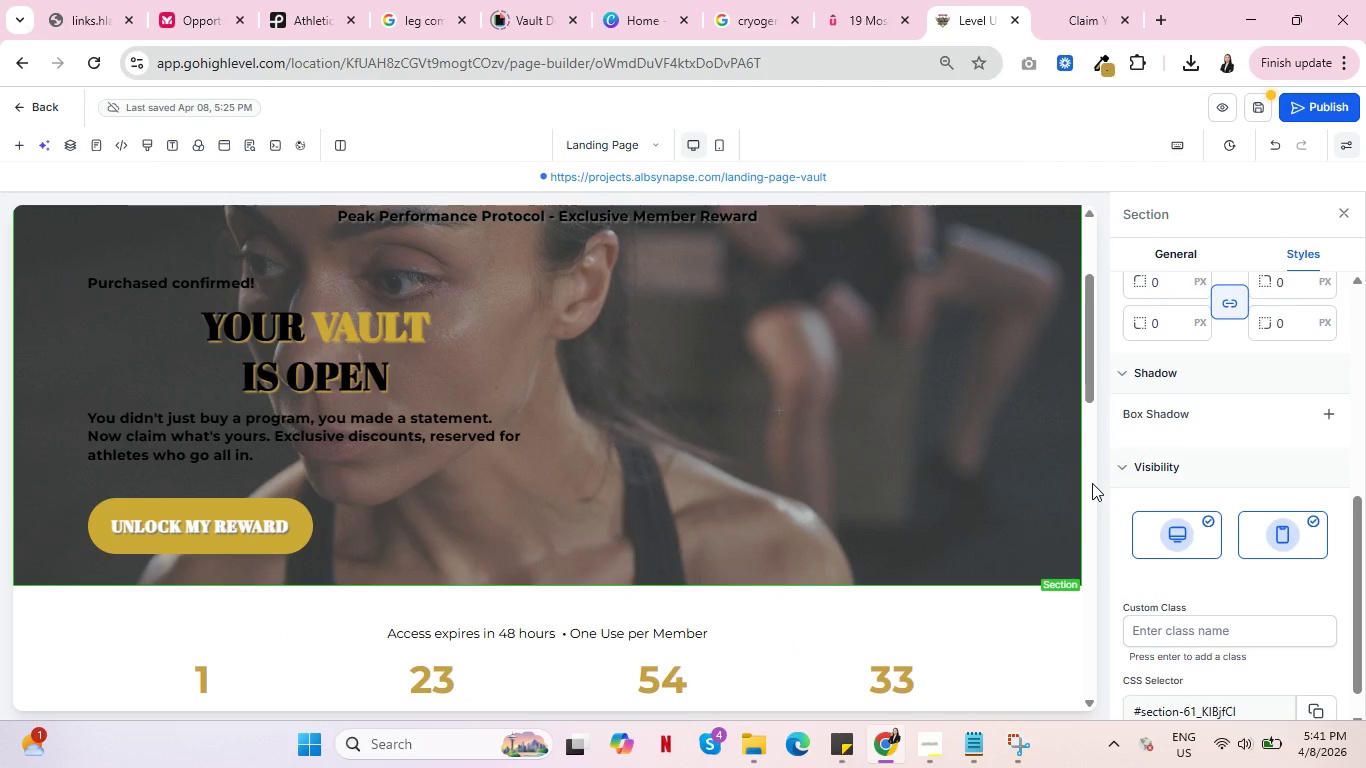 
scroll: coordinate [740, 508], scroll_direction: up, amount: 3.0
 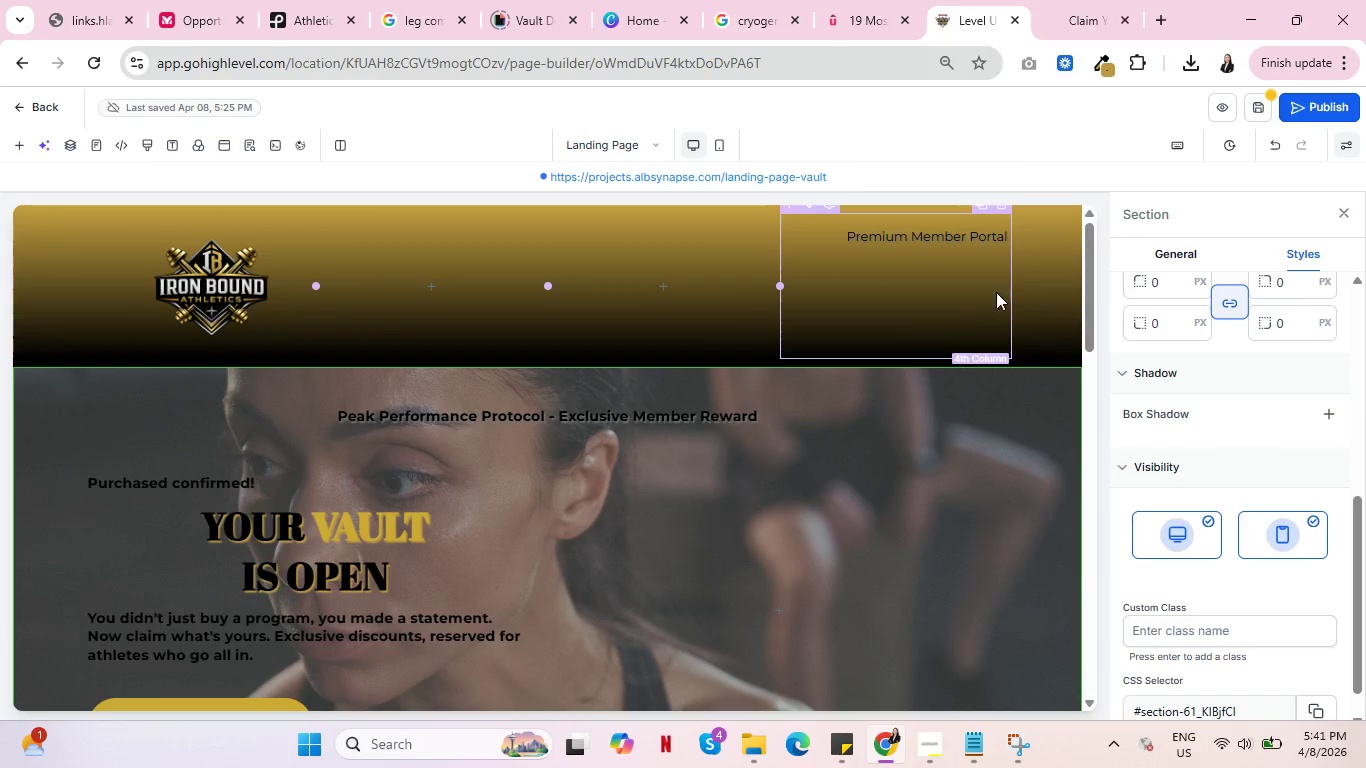 
wait(8.77)
 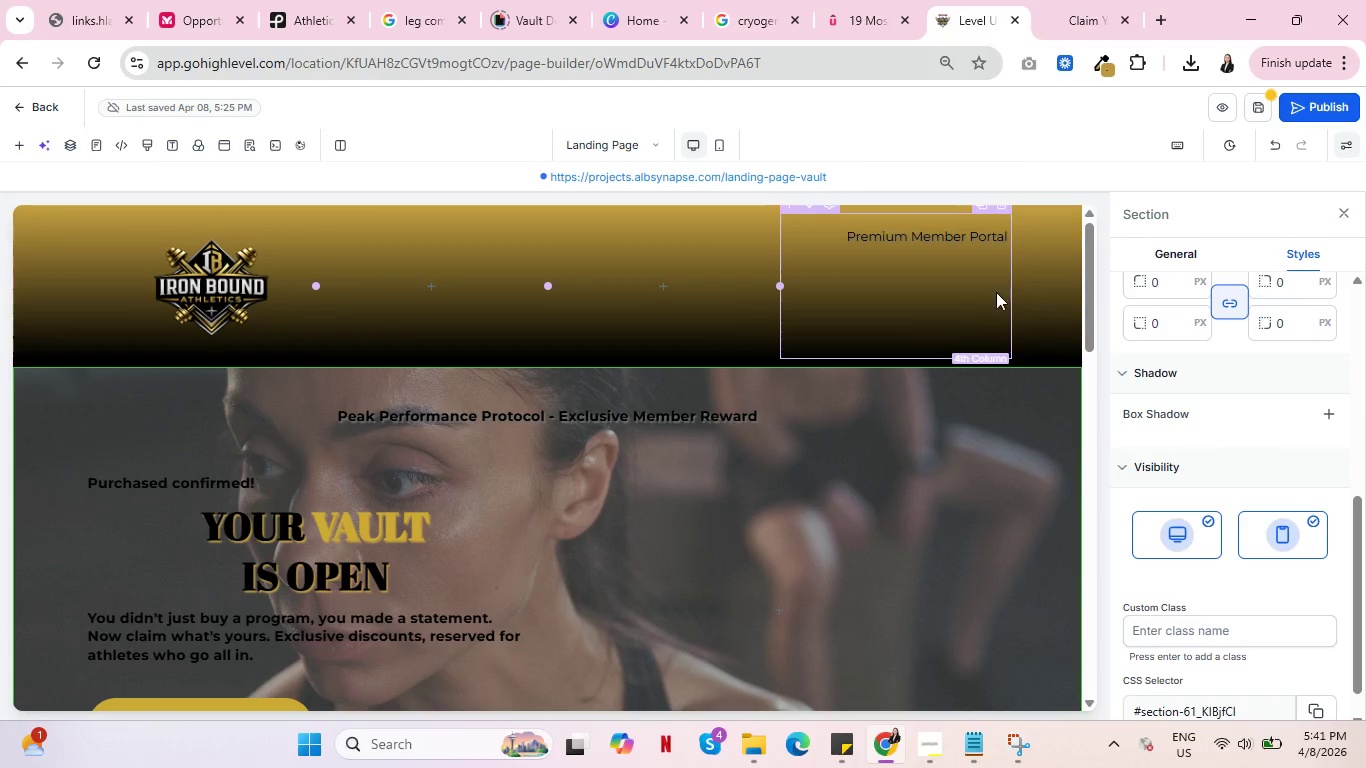 
scroll: coordinate [997, 341], scroll_direction: down, amount: 6.0
 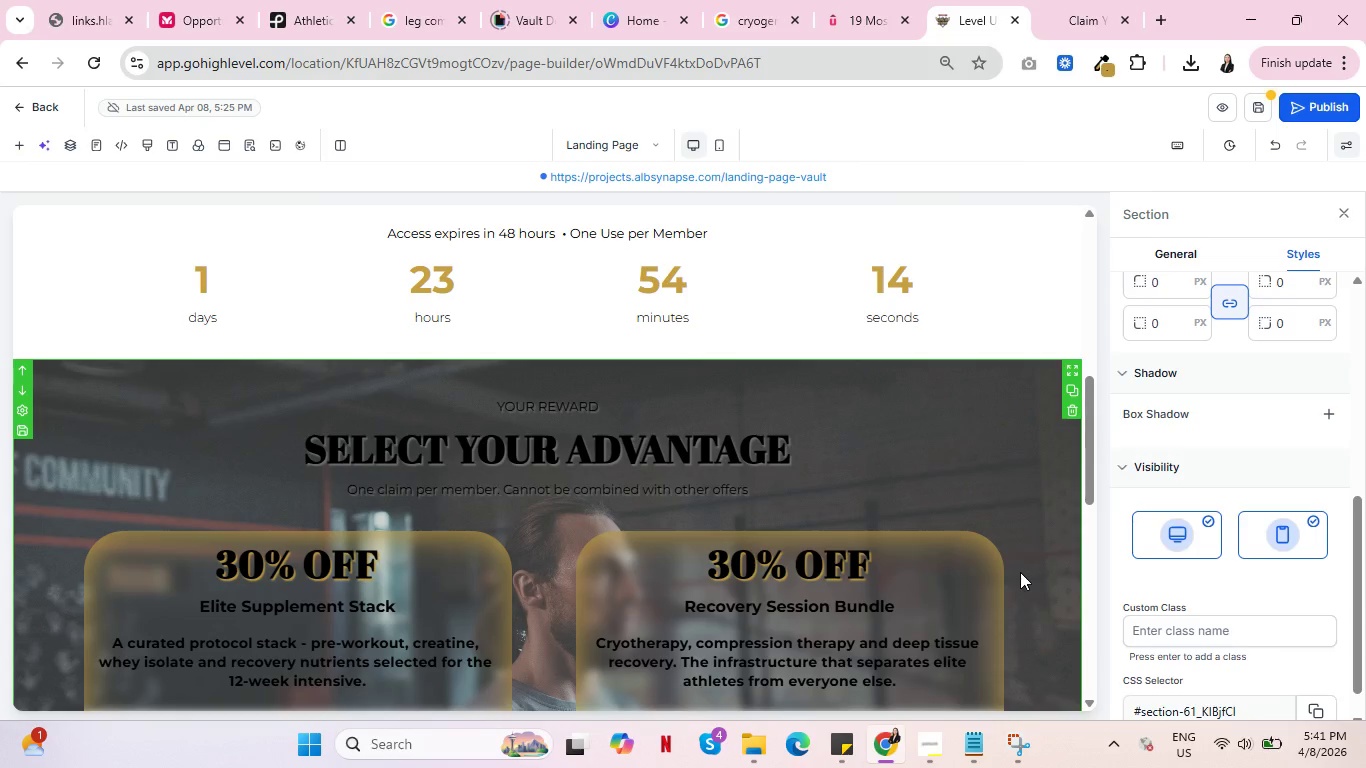 
wait(13.69)
 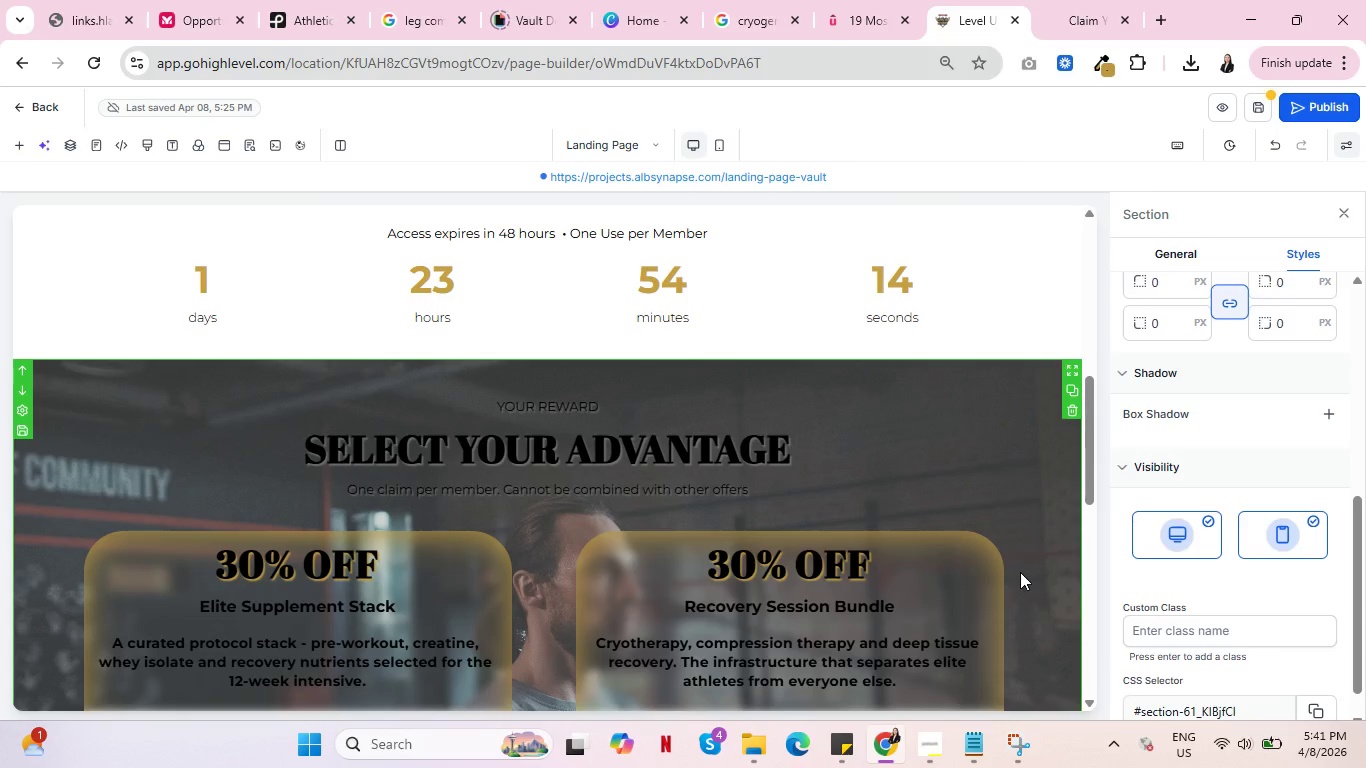 
scroll: coordinate [1019, 571], scroll_direction: down, amount: 5.0
 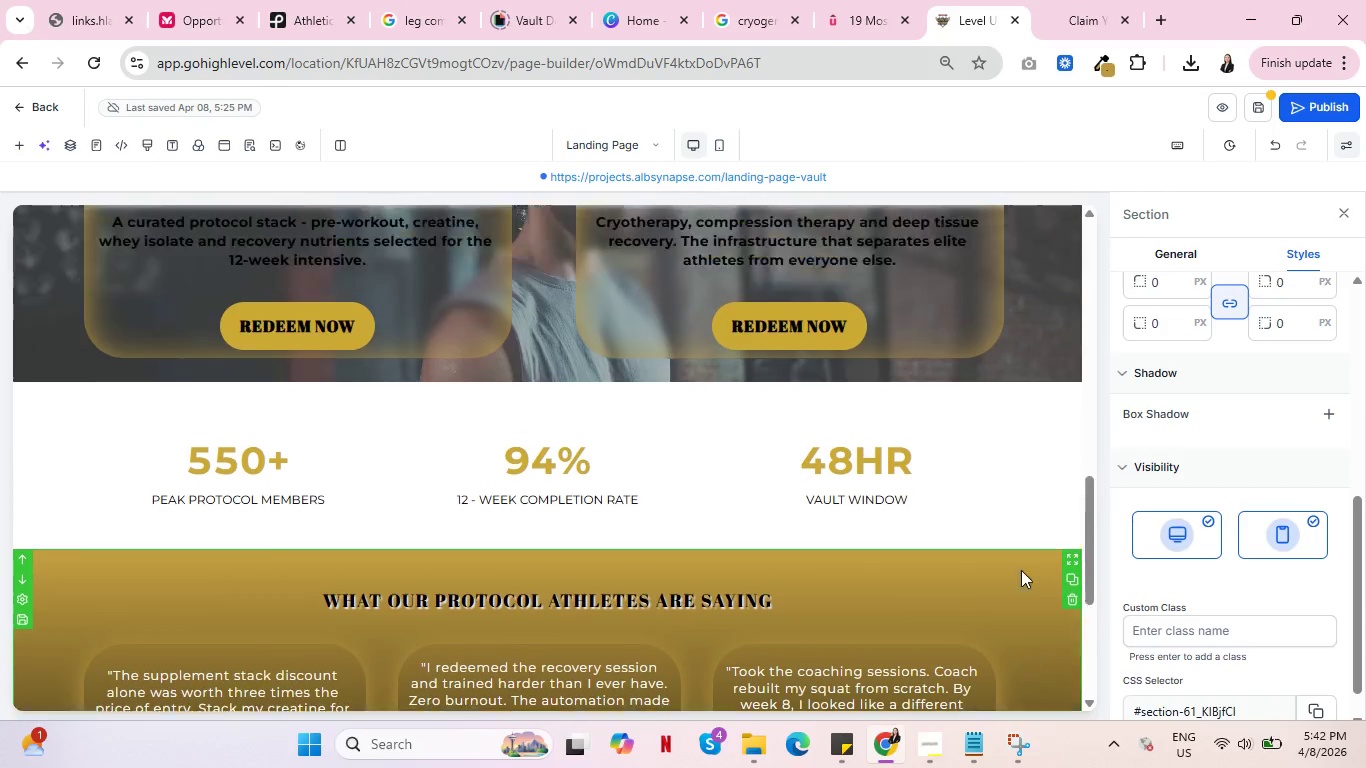 
scroll: coordinate [1021, 570], scroll_direction: up, amount: 4.0
 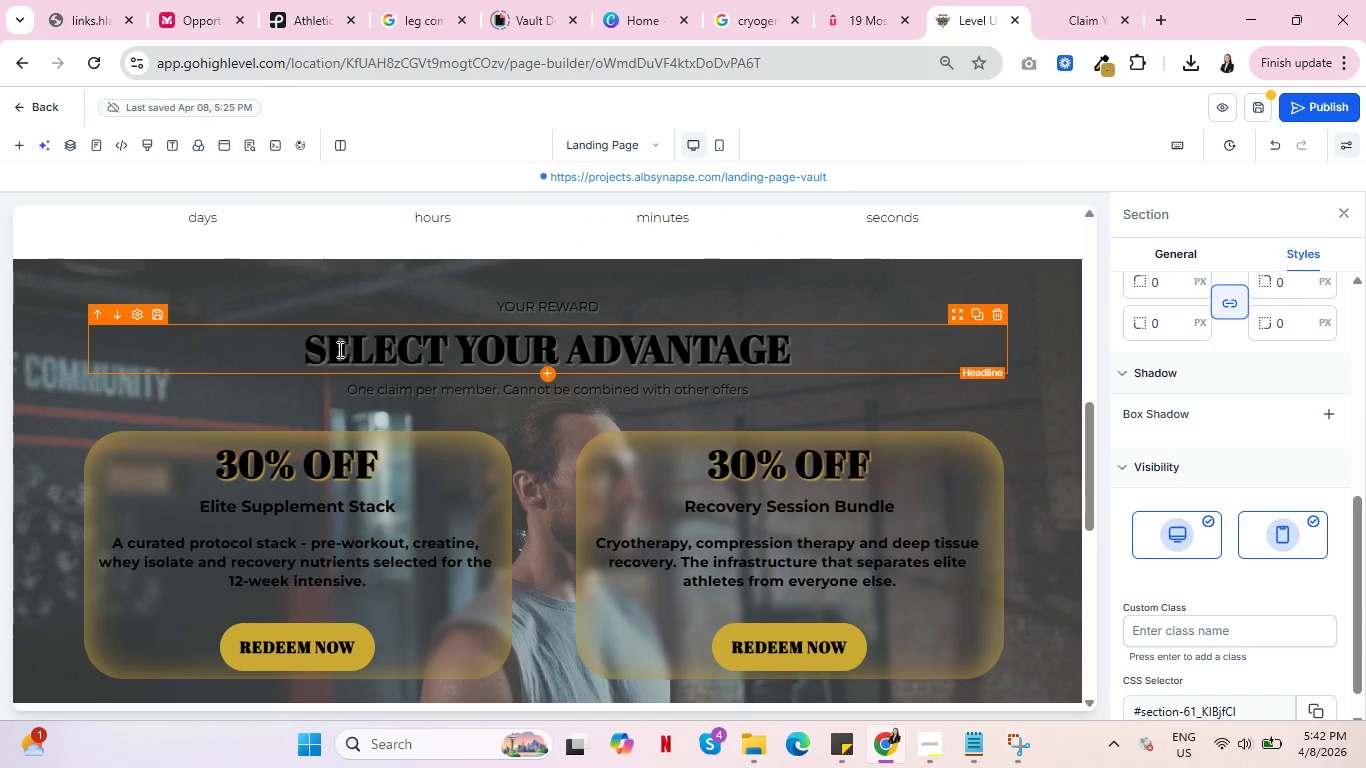 
double_click([367, 350])
 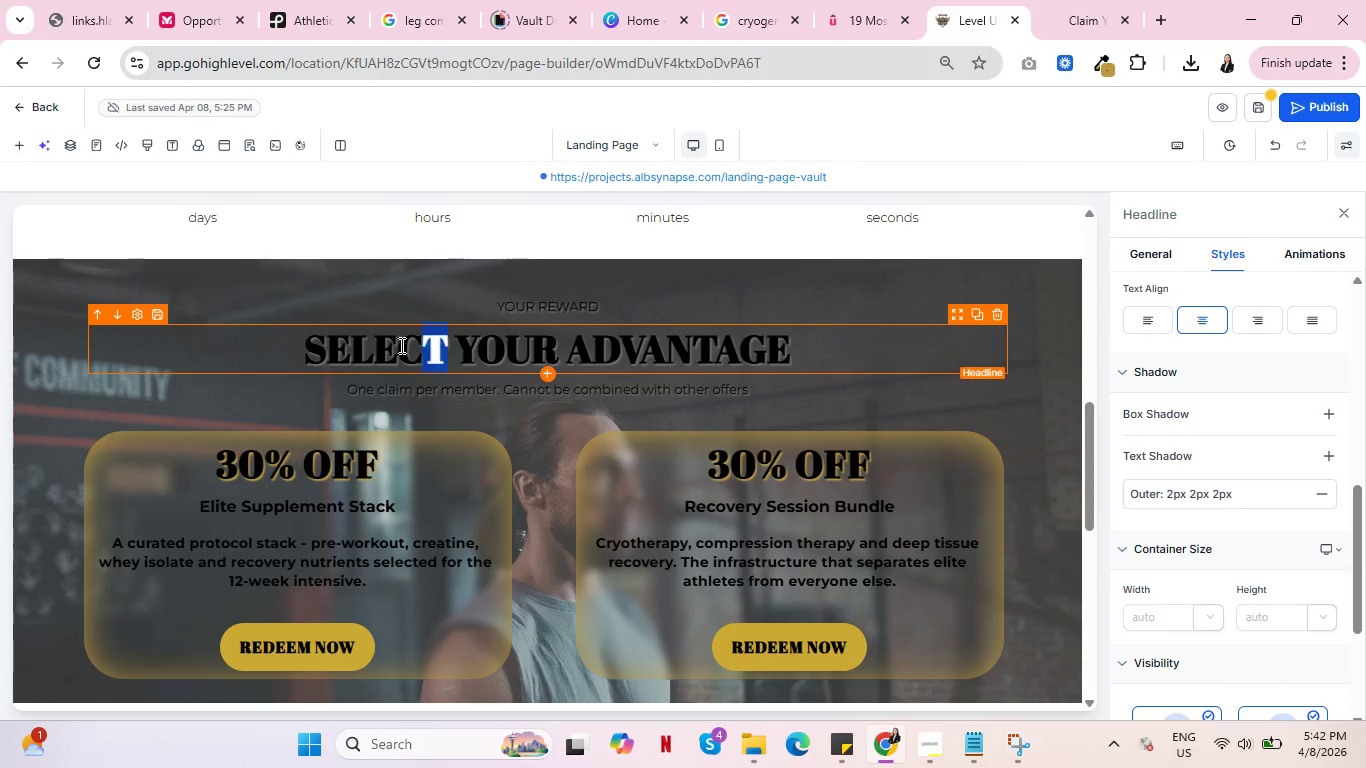 
left_click_drag(start_coordinate=[445, 349], to_coordinate=[312, 335])
 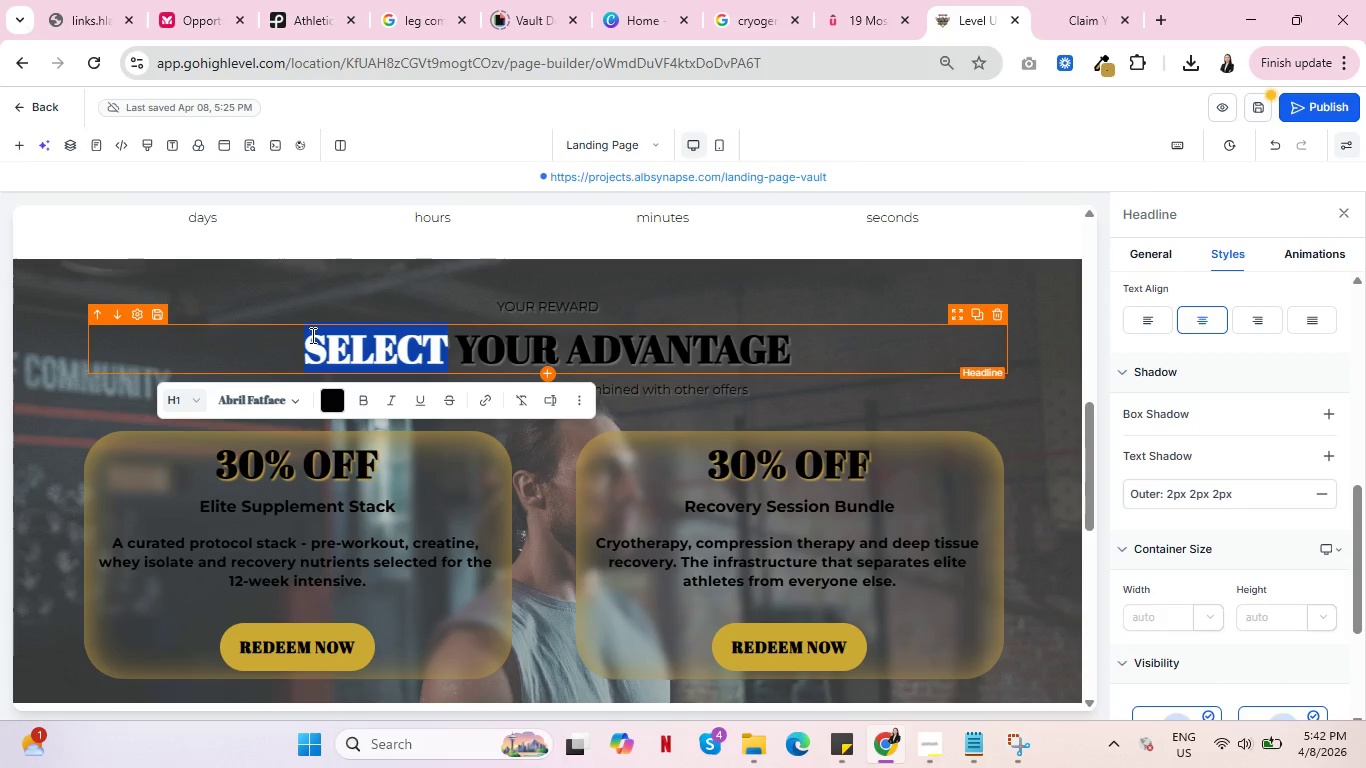 
type(CHH)
key(Backspace)
type(OOSE)
 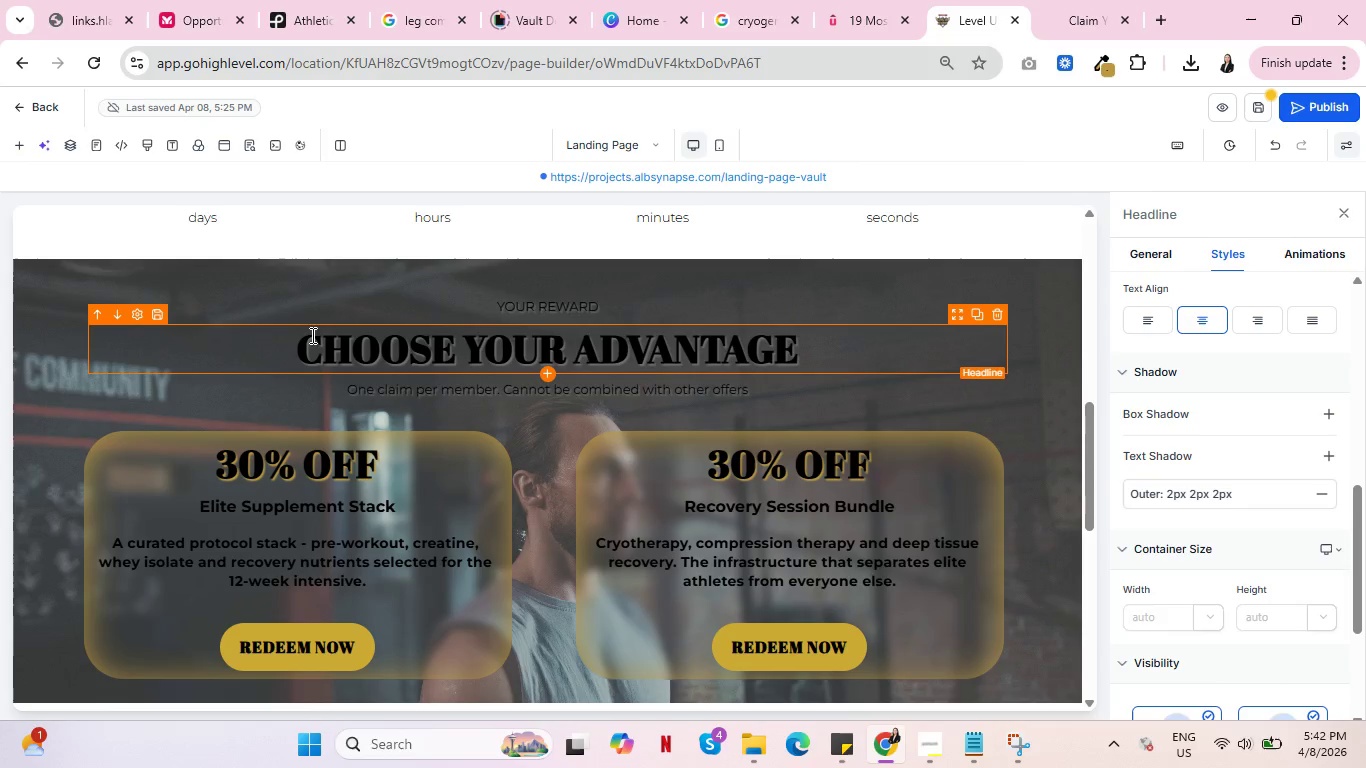 
double_click([522, 303])
 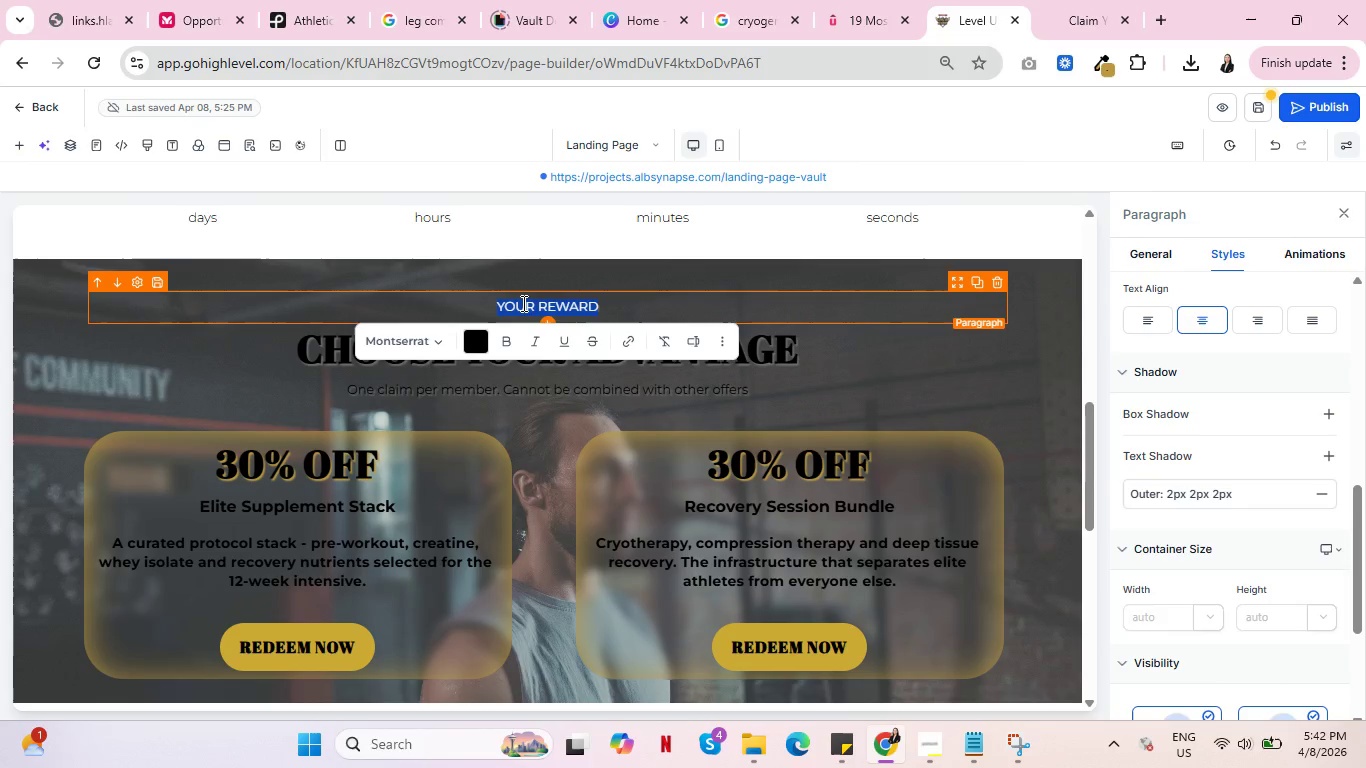 
triple_click([522, 303])
 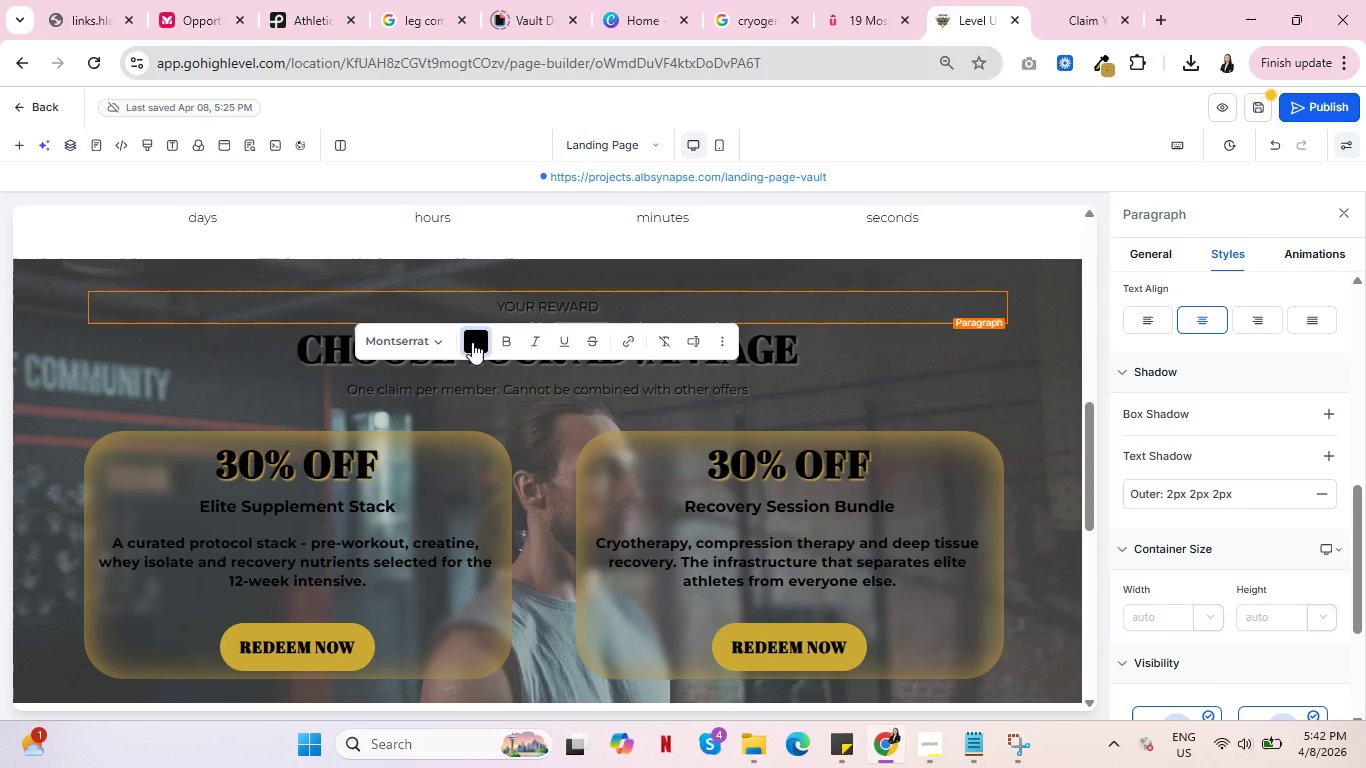 
left_click([472, 342])
 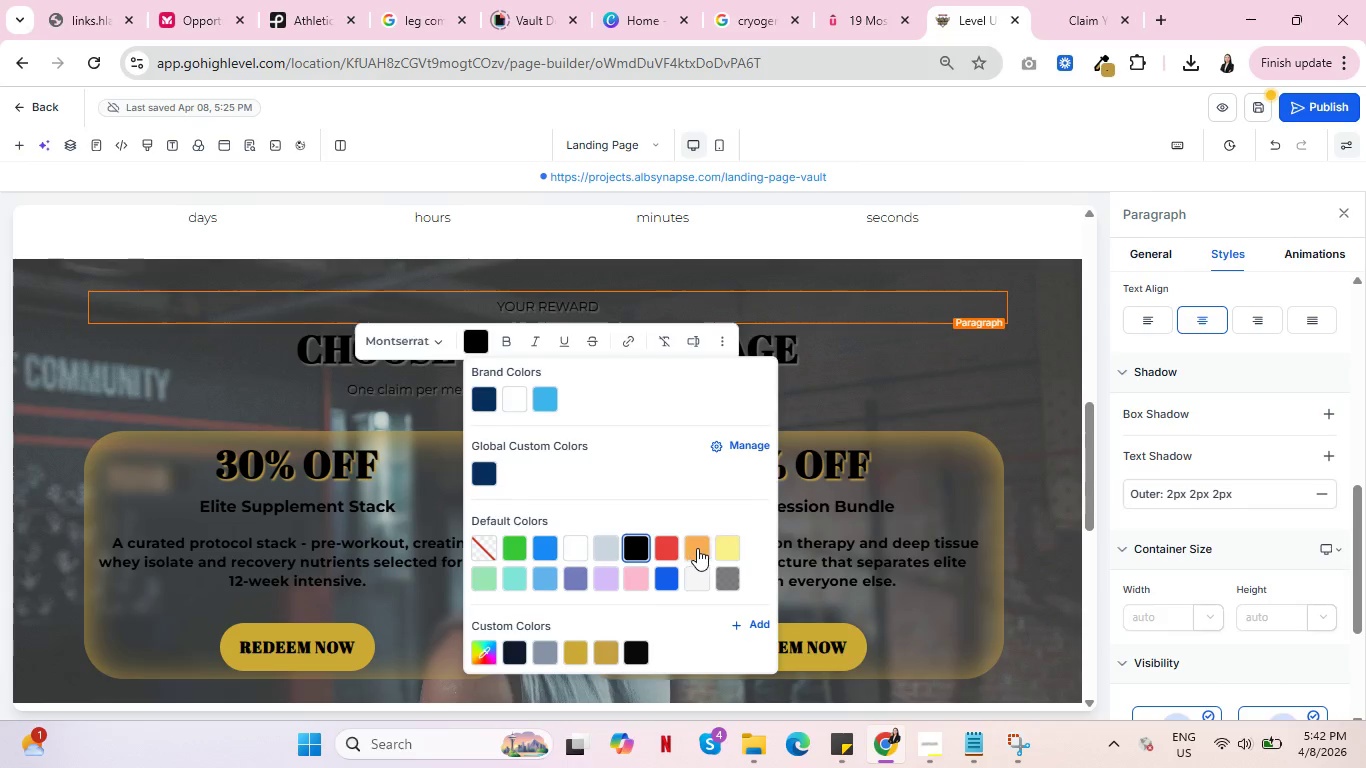 
left_click([697, 548])
 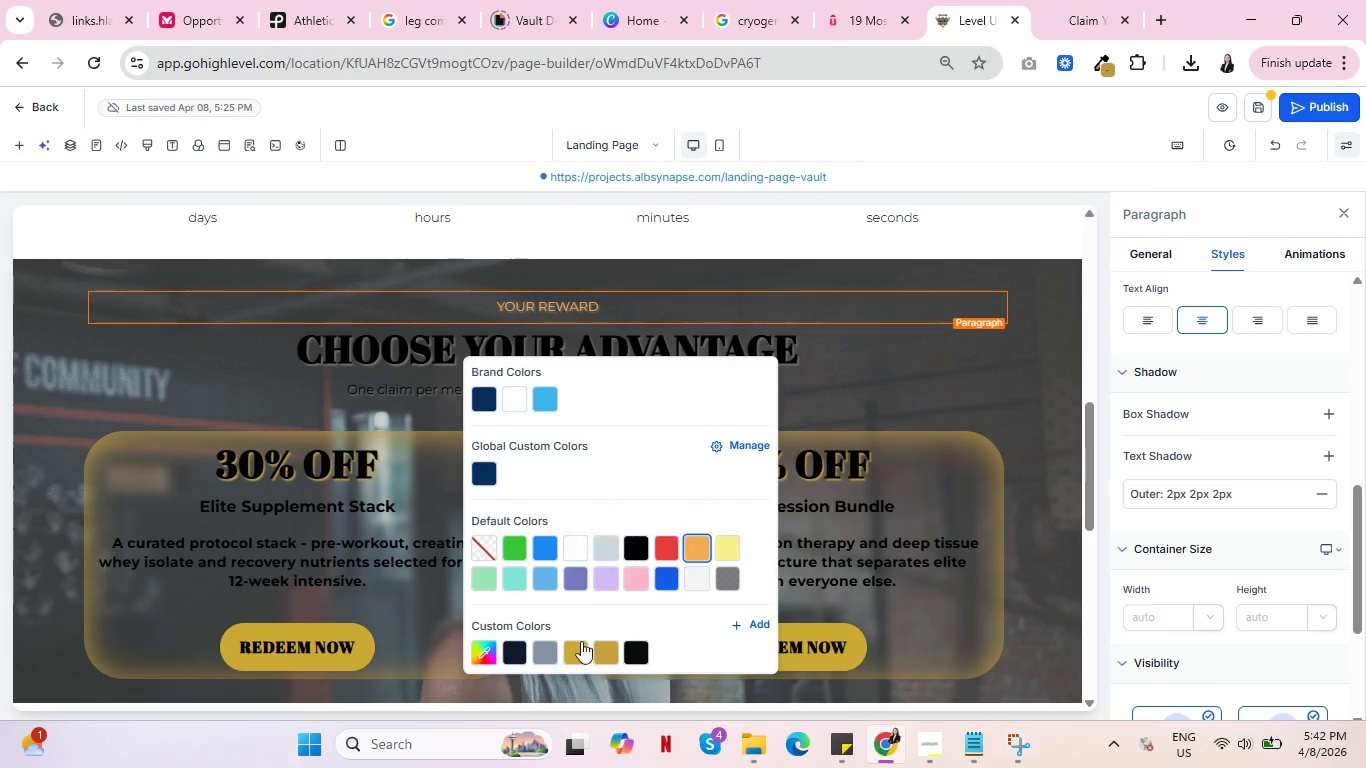 
left_click([573, 646])
 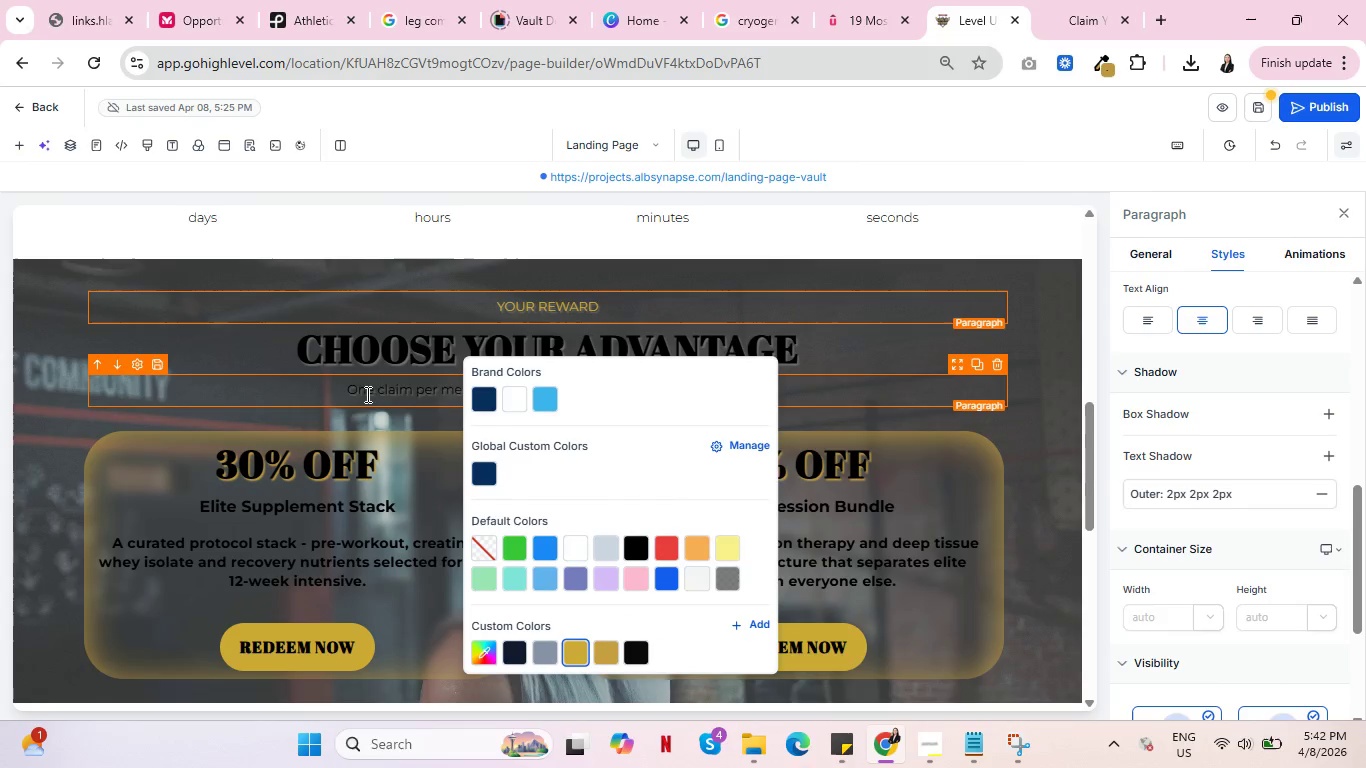 
double_click([366, 392])
 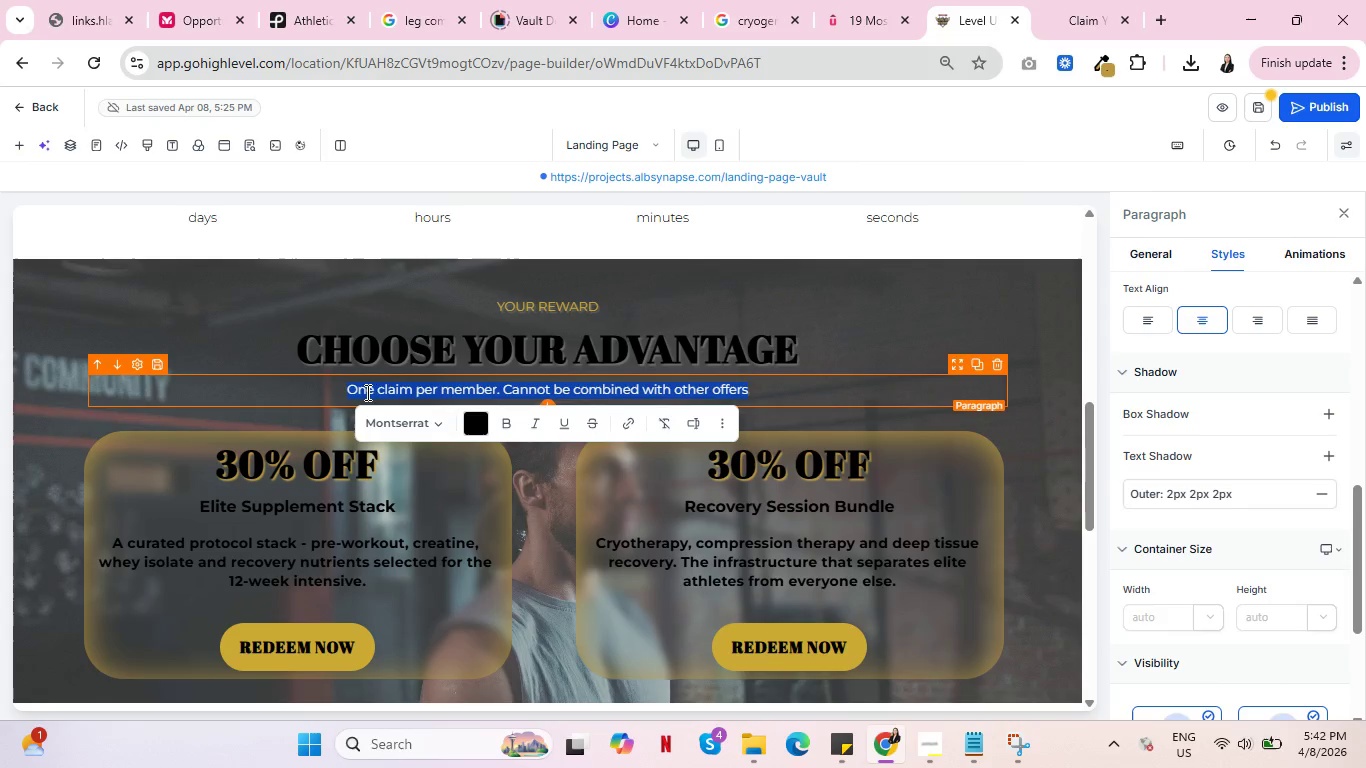 
triple_click([366, 392])
 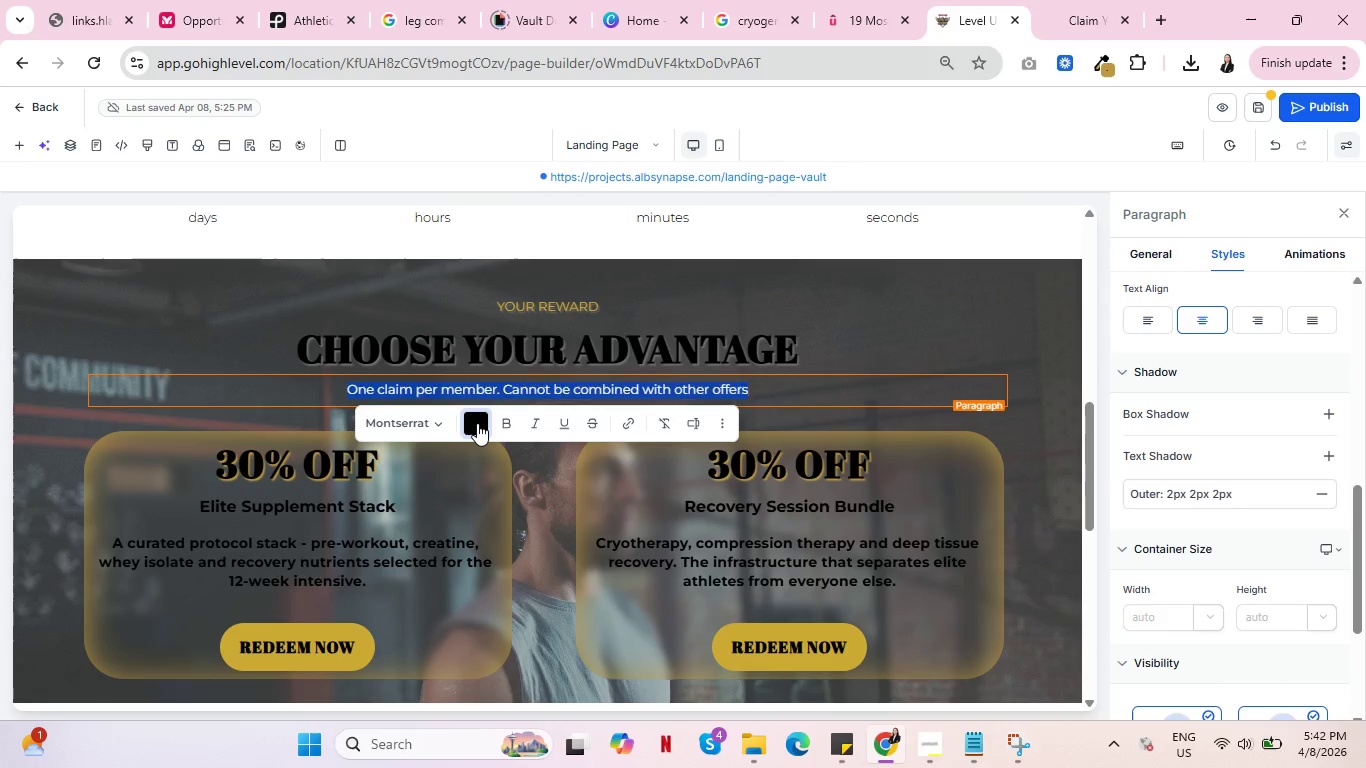 
left_click([477, 423])
 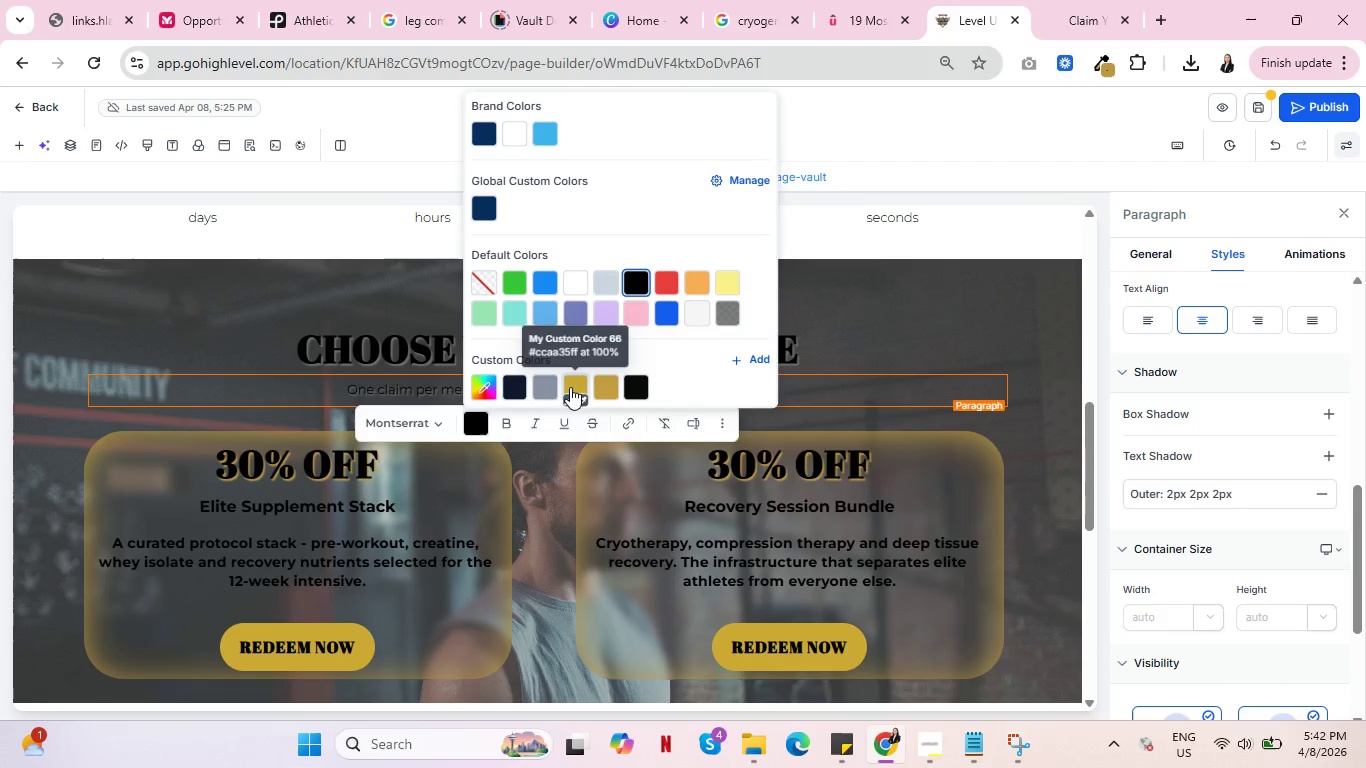 
left_click([570, 387])
 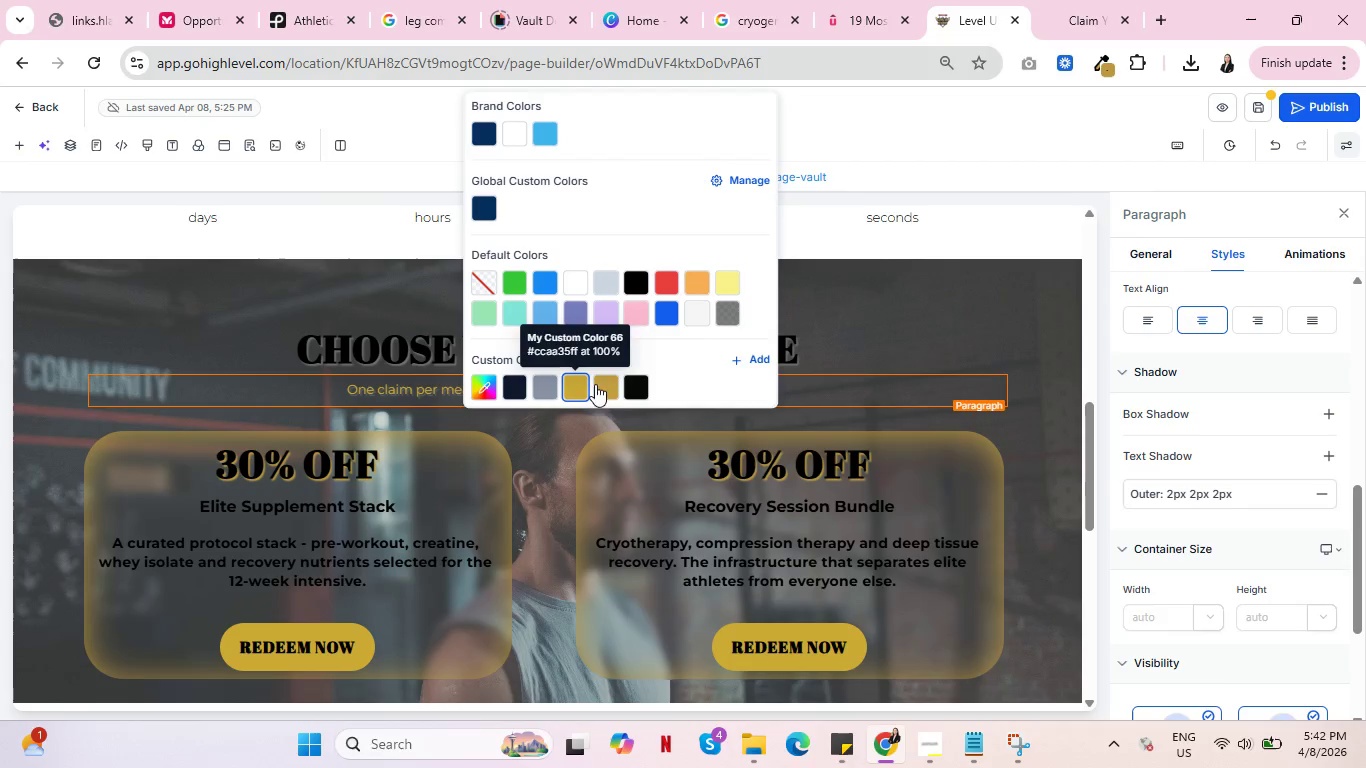 
left_click([613, 384])
 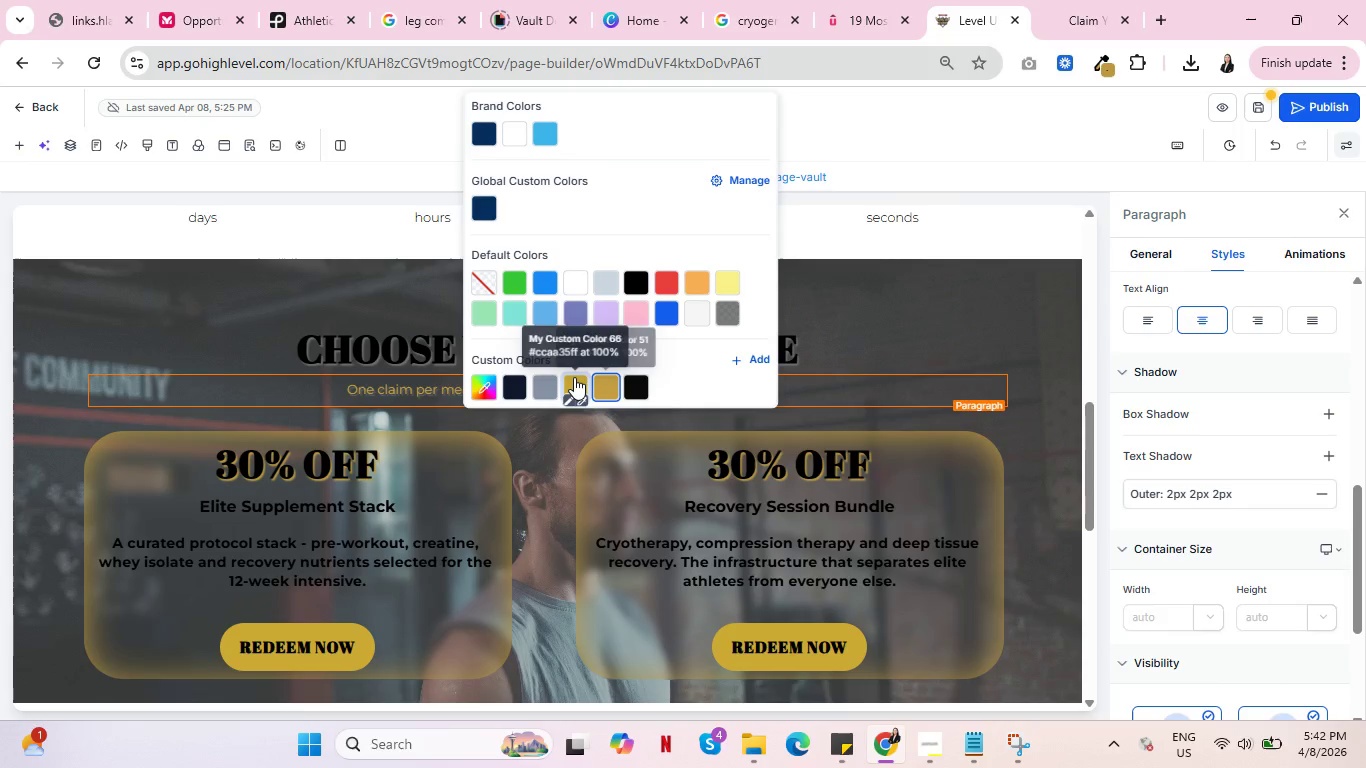 
left_click([574, 377])
 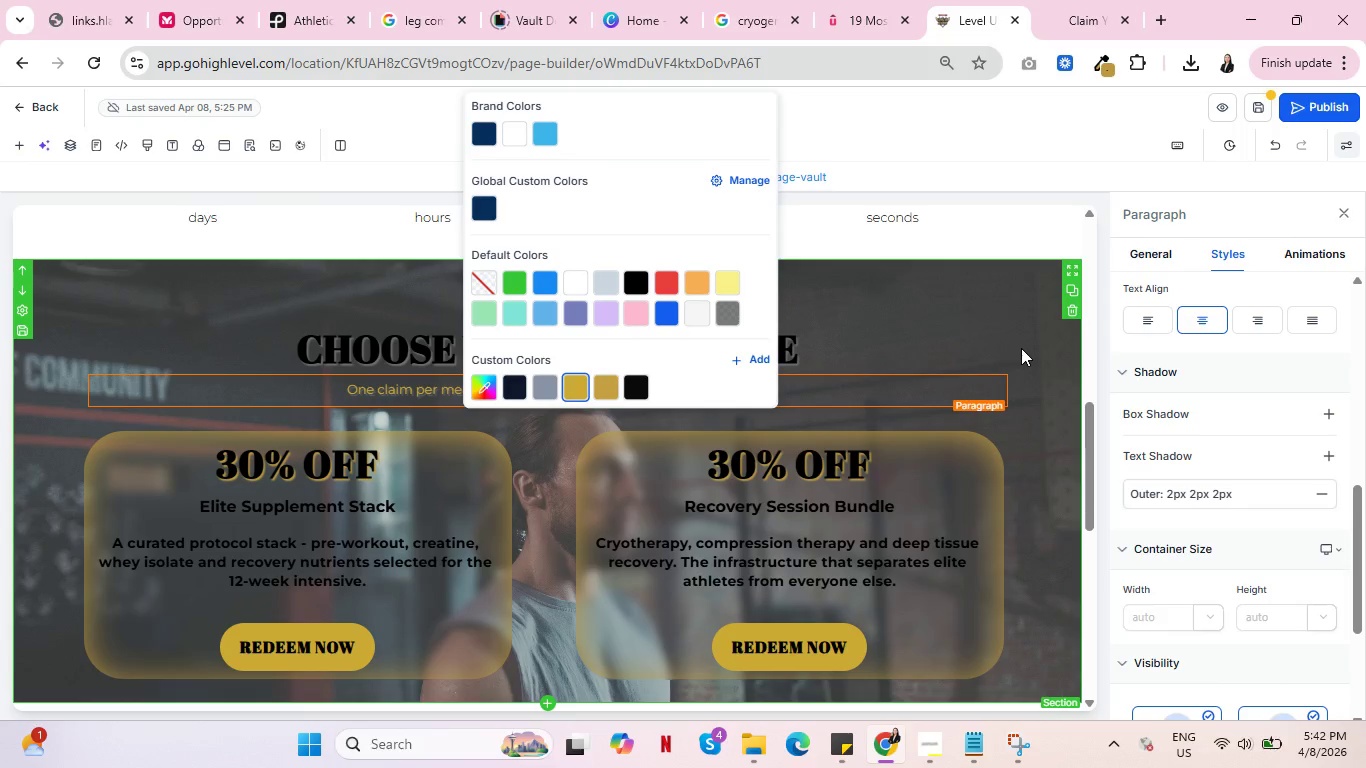 
left_click([1021, 348])
 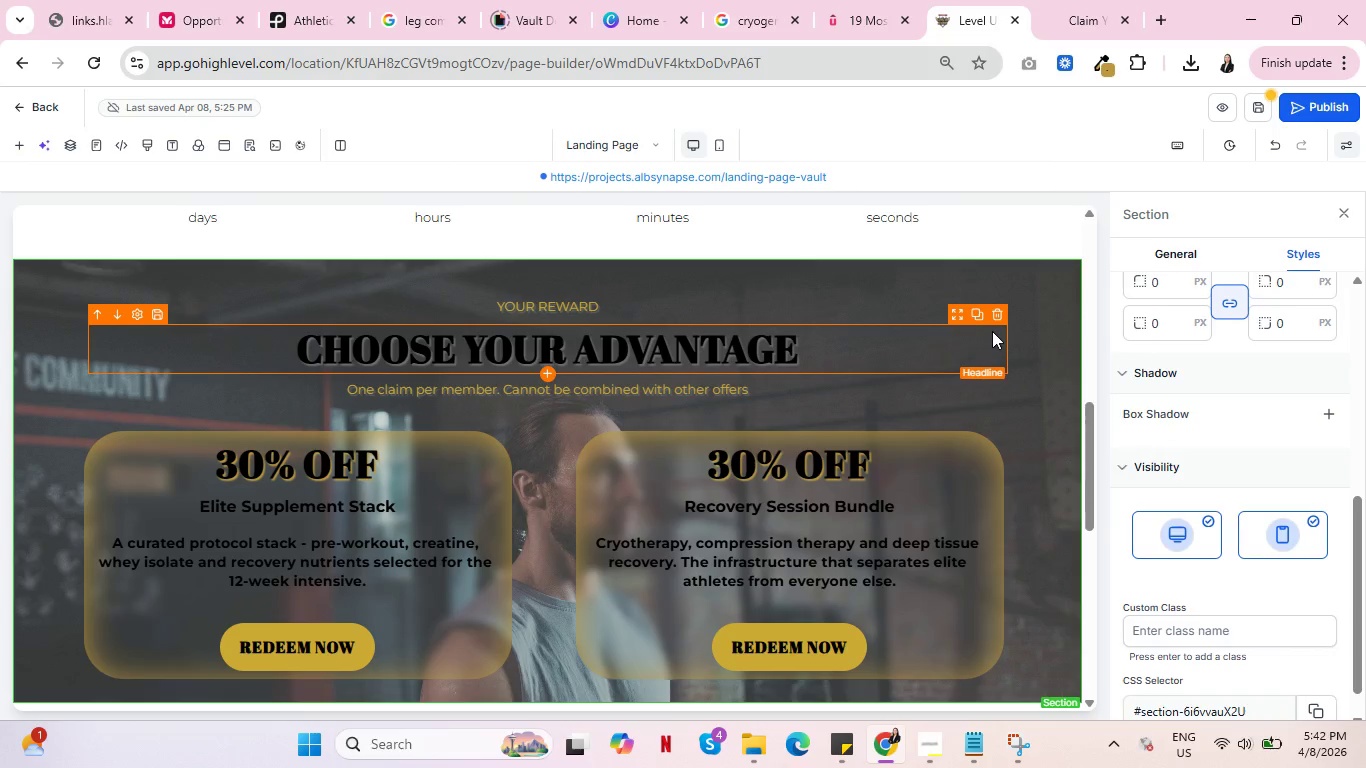 
wait(6.88)
 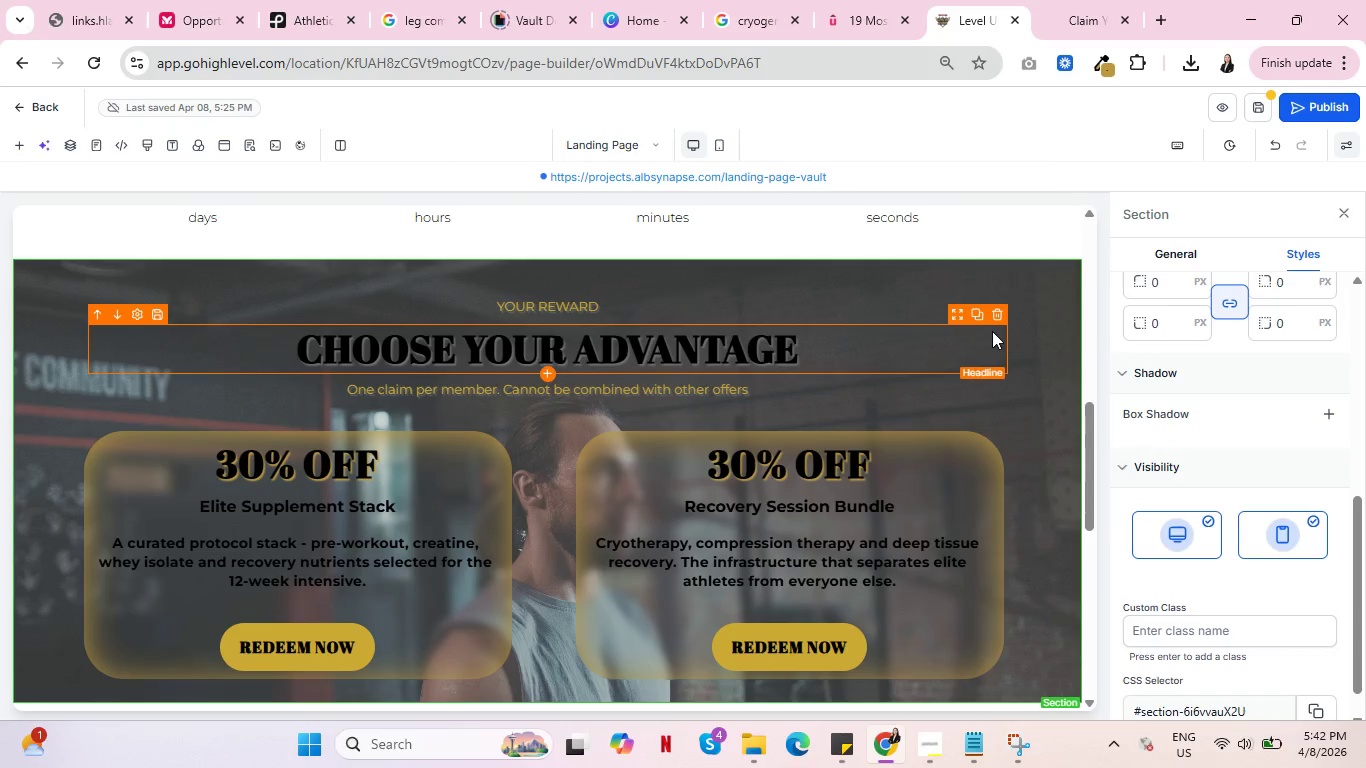 
left_click([369, 344])
 